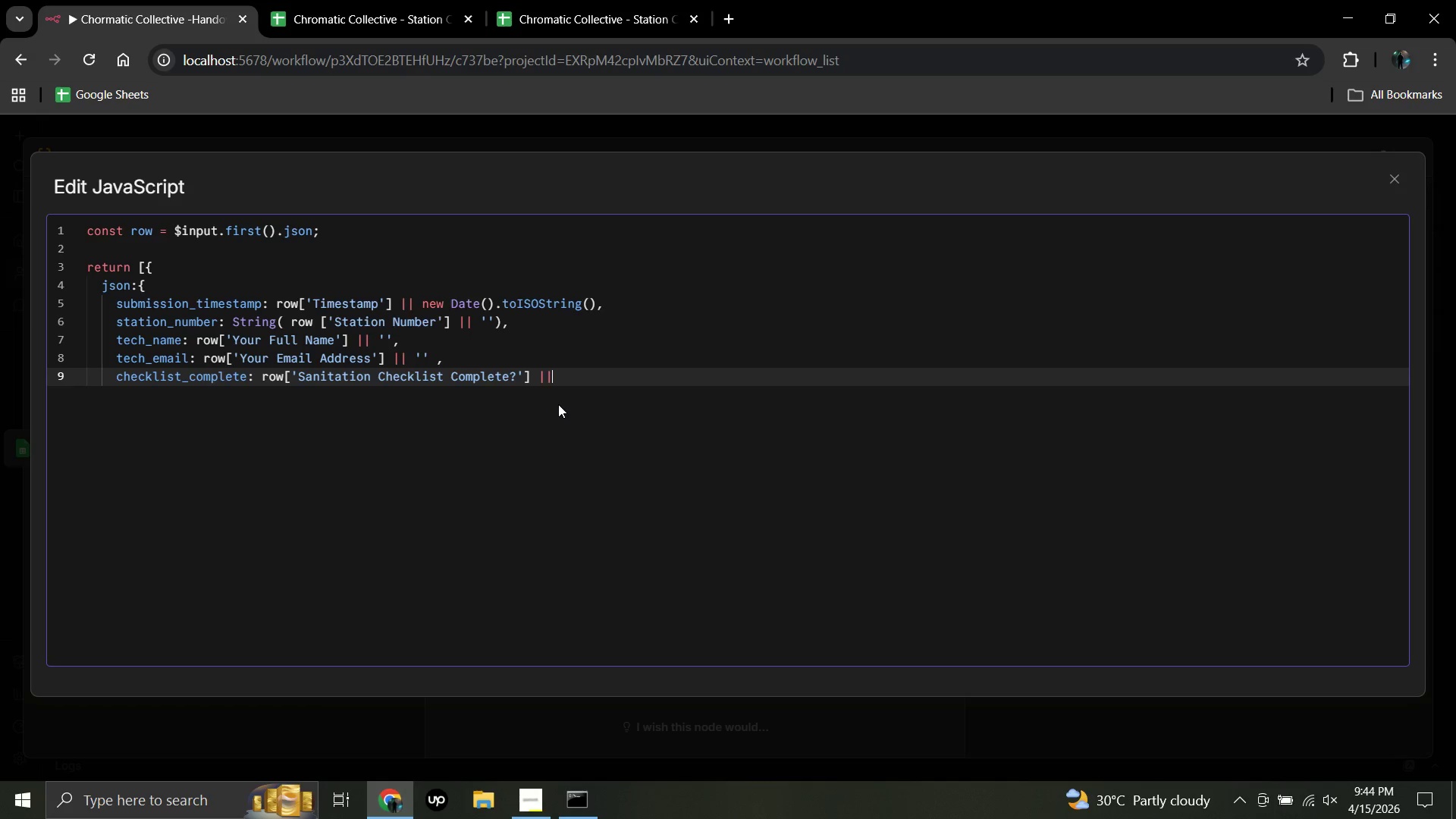 
key(Space)
 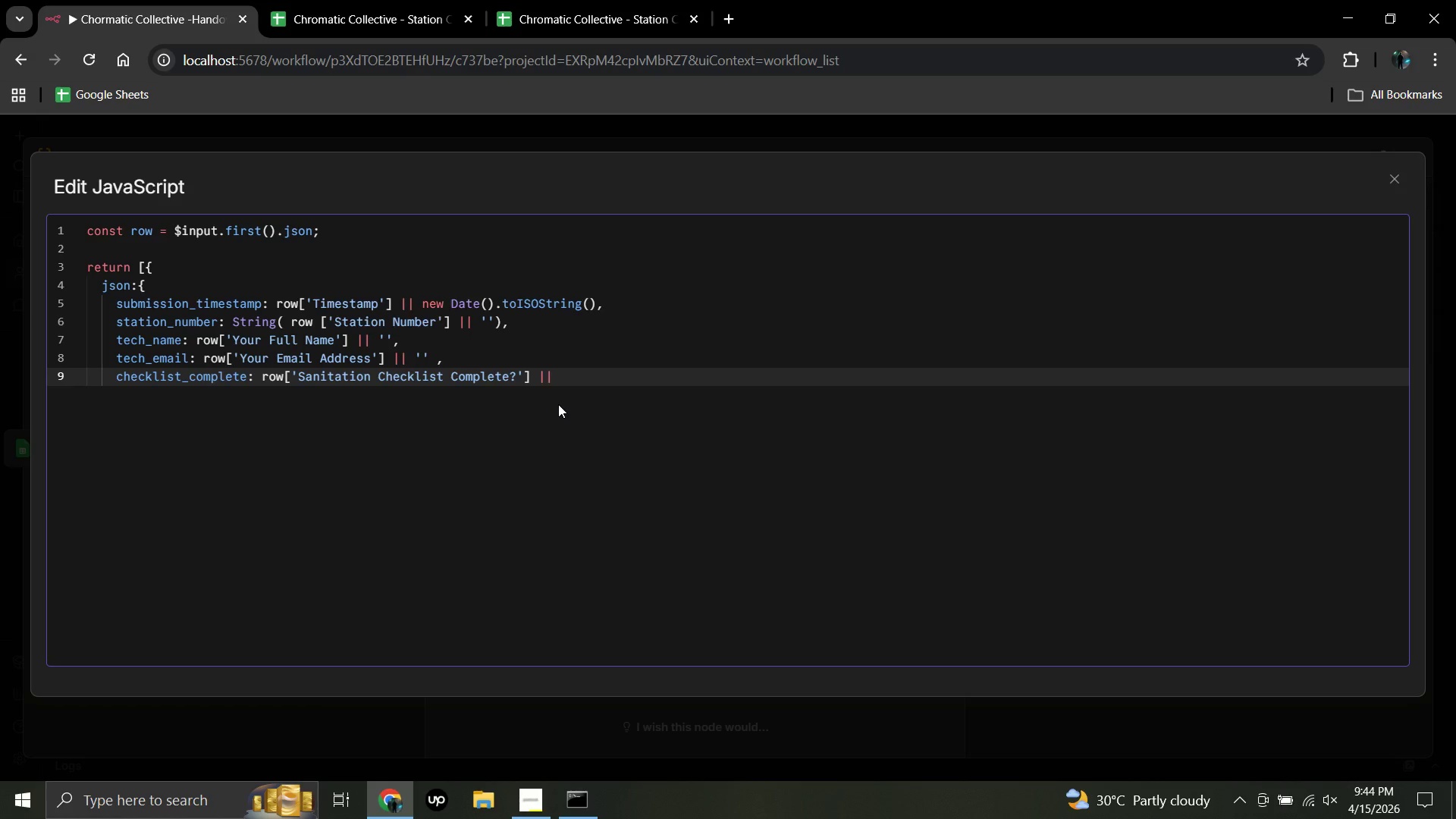 
wait(7.42)
 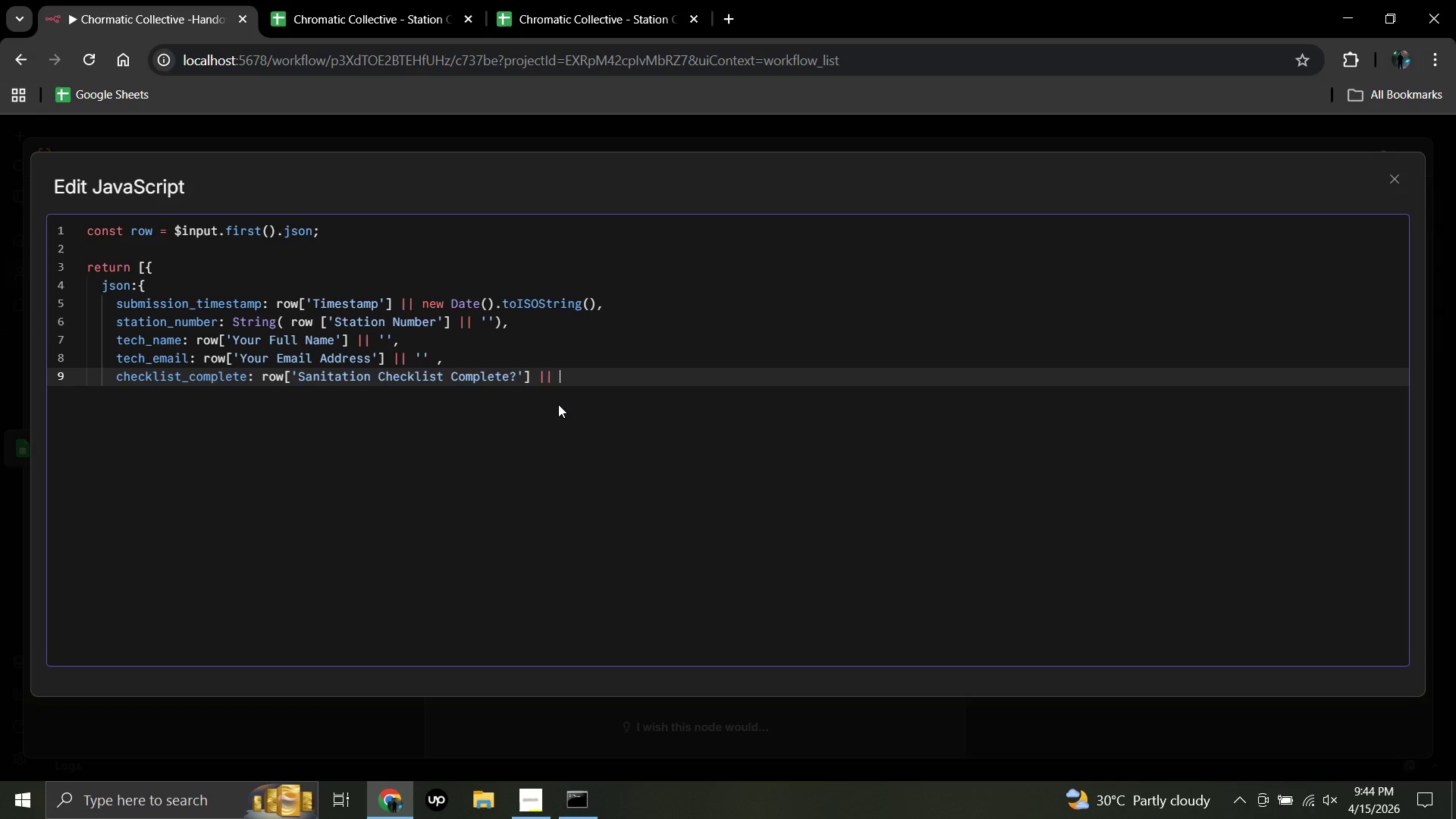 
key(Backslash)
 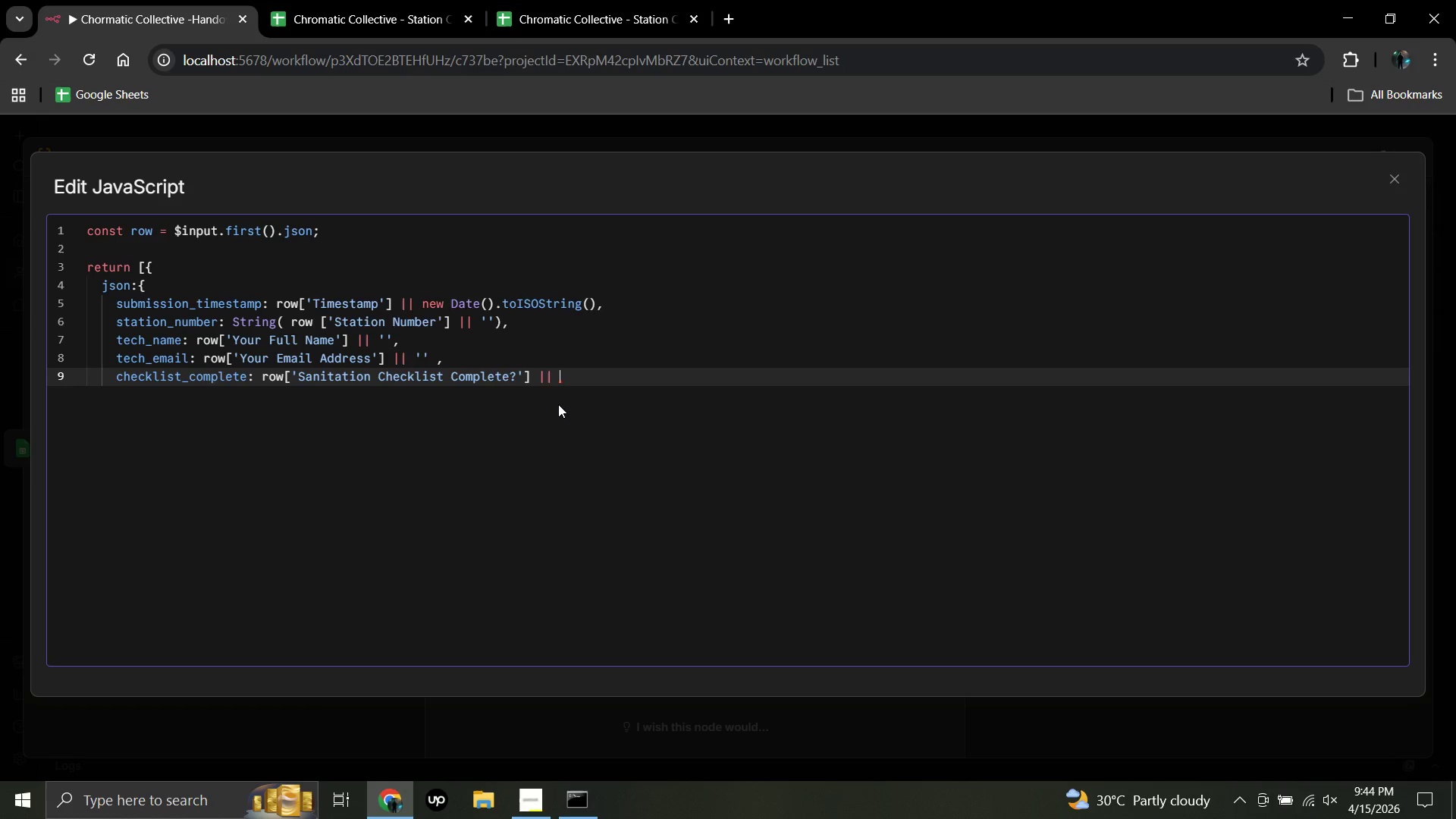 
key(Backspace)
 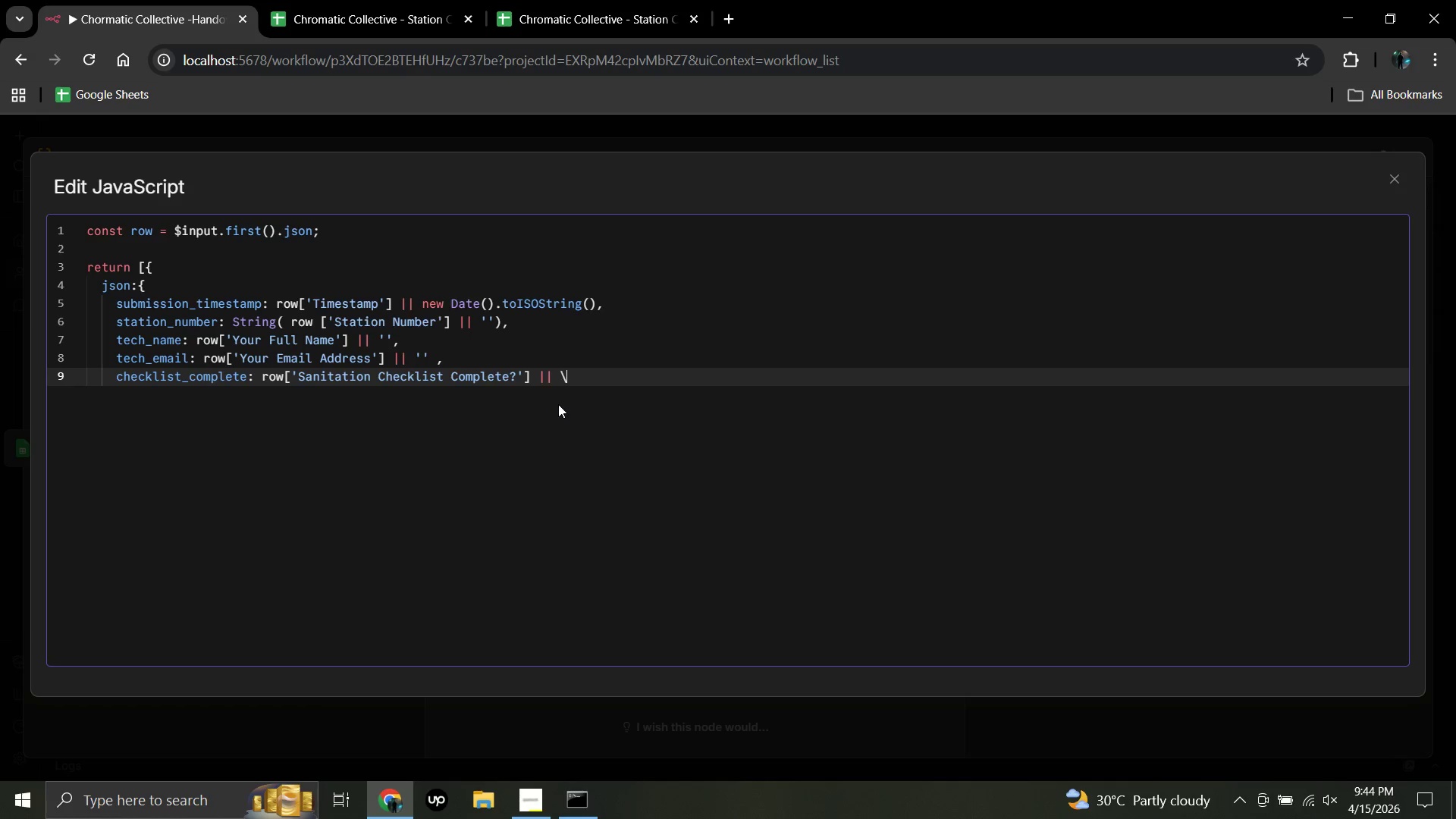 
key(Backslash)
 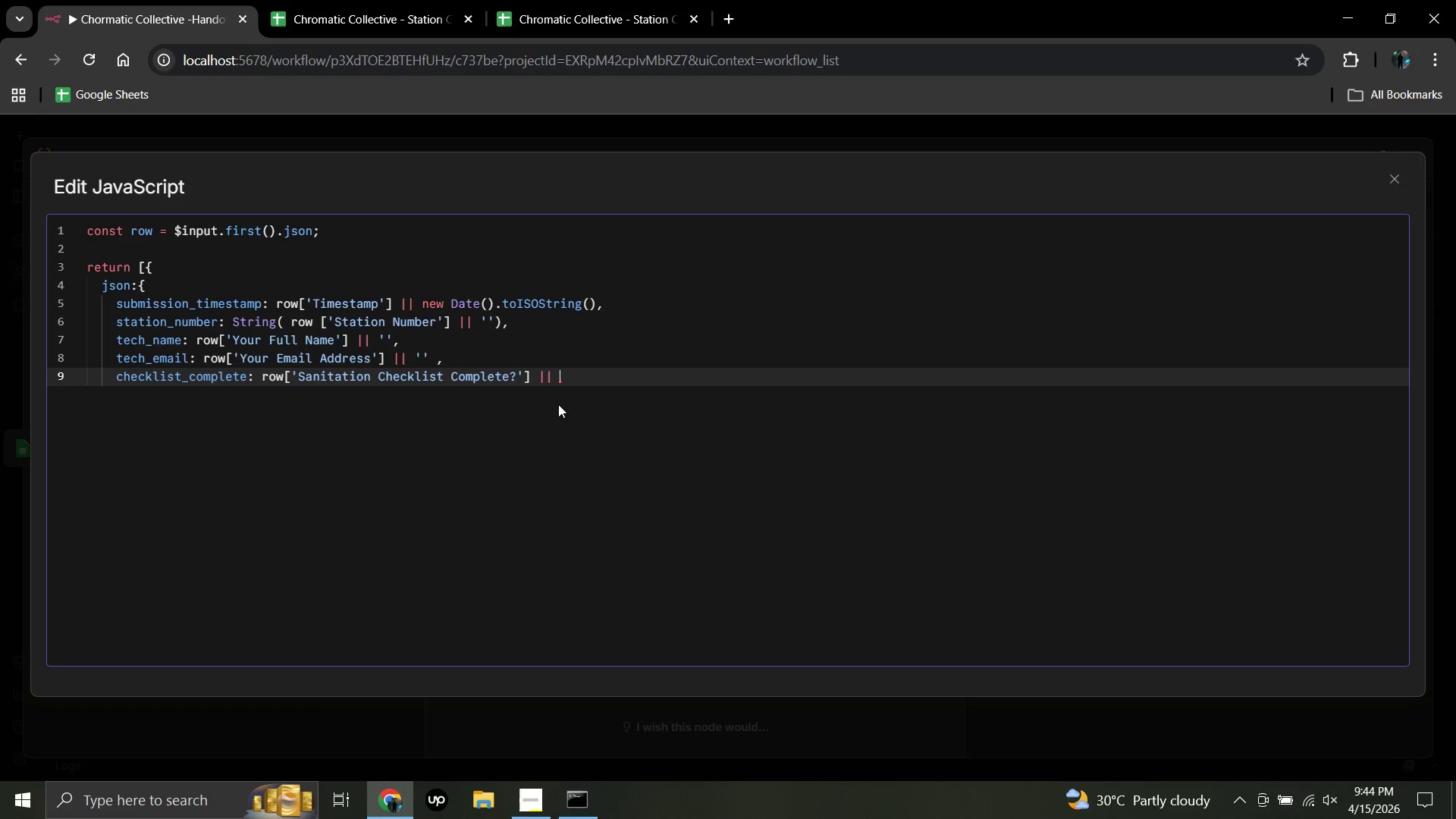 
key(Backspace)
 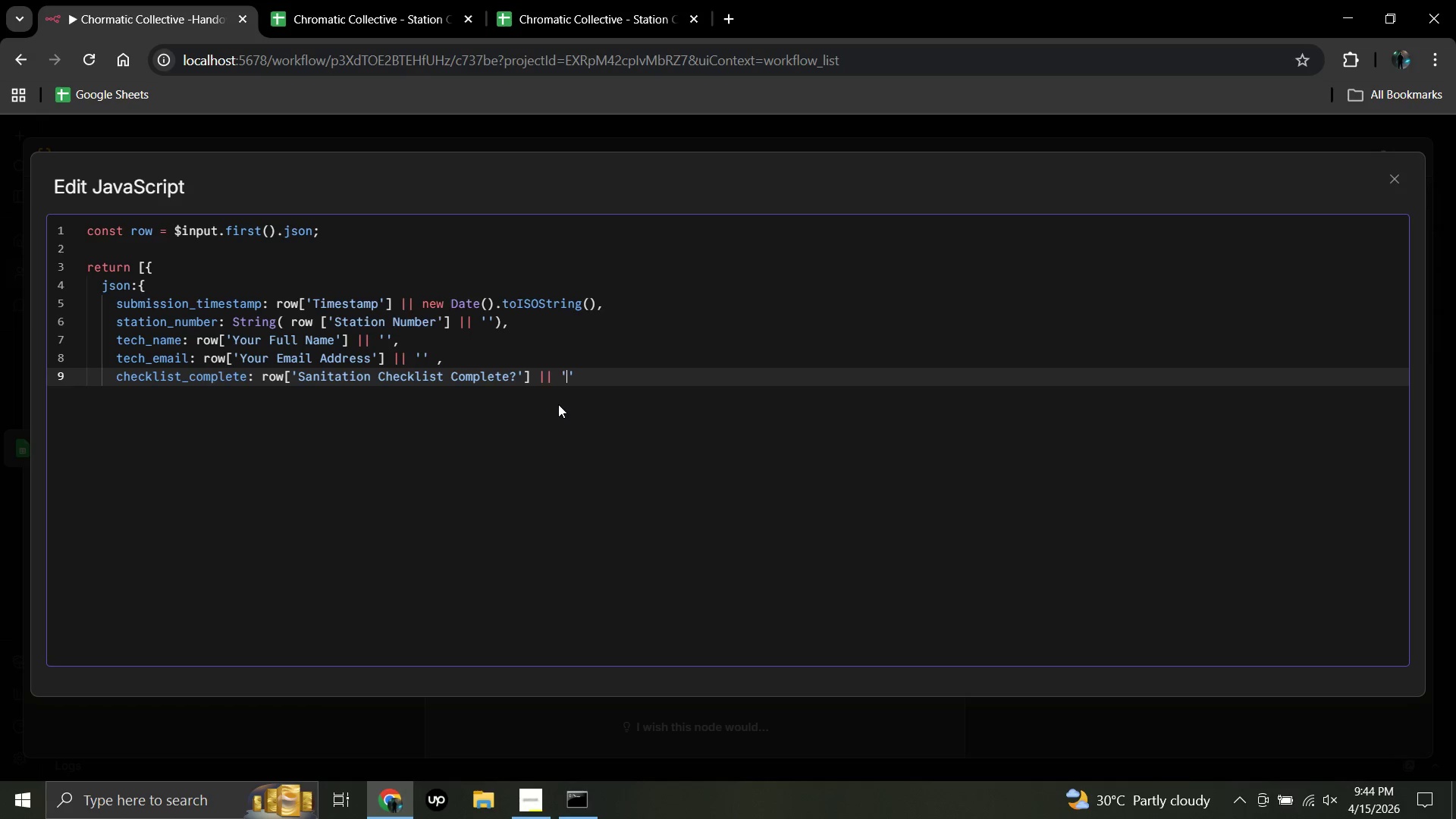 
key(Quote)
 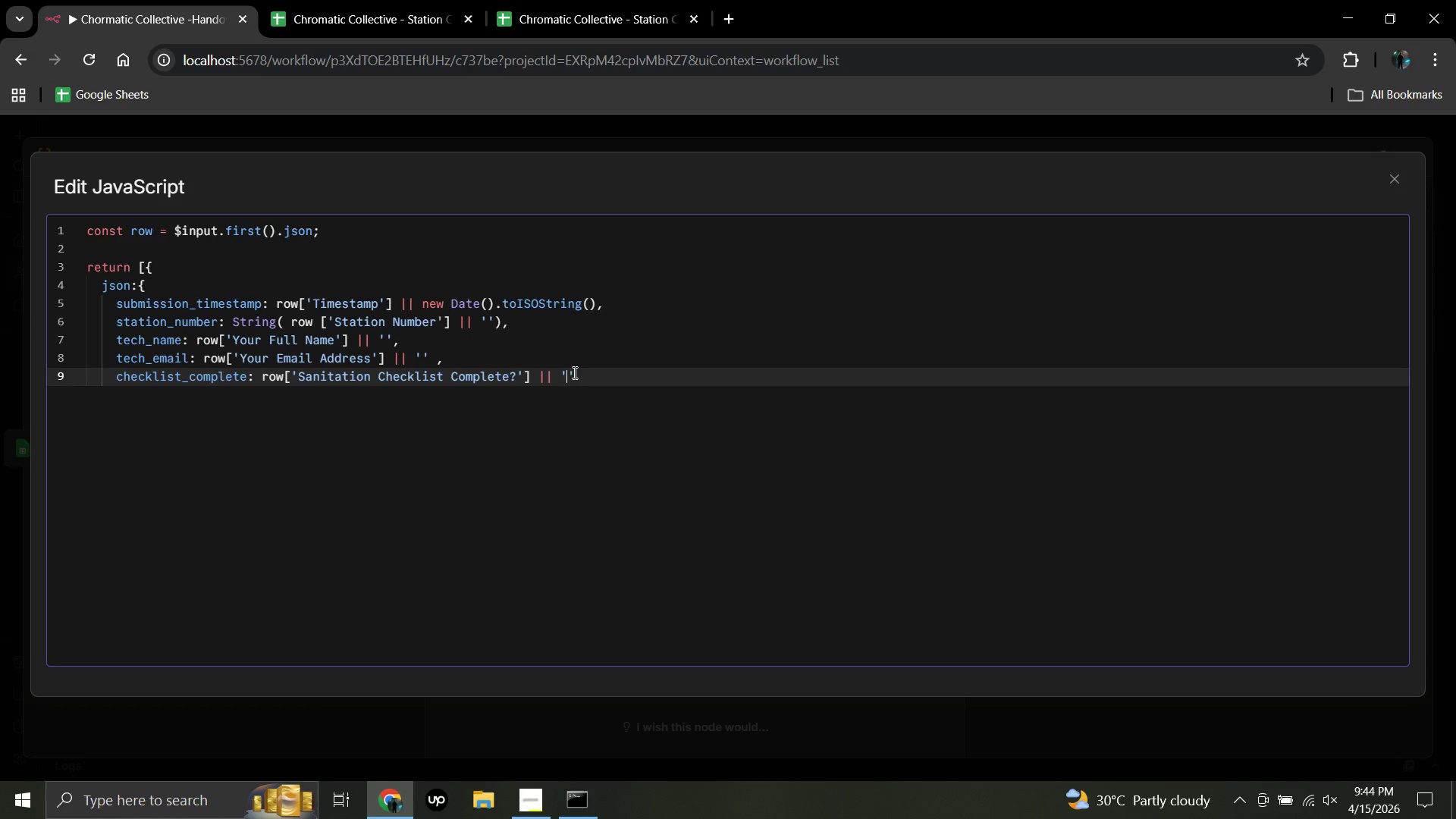 
wait(6.05)
 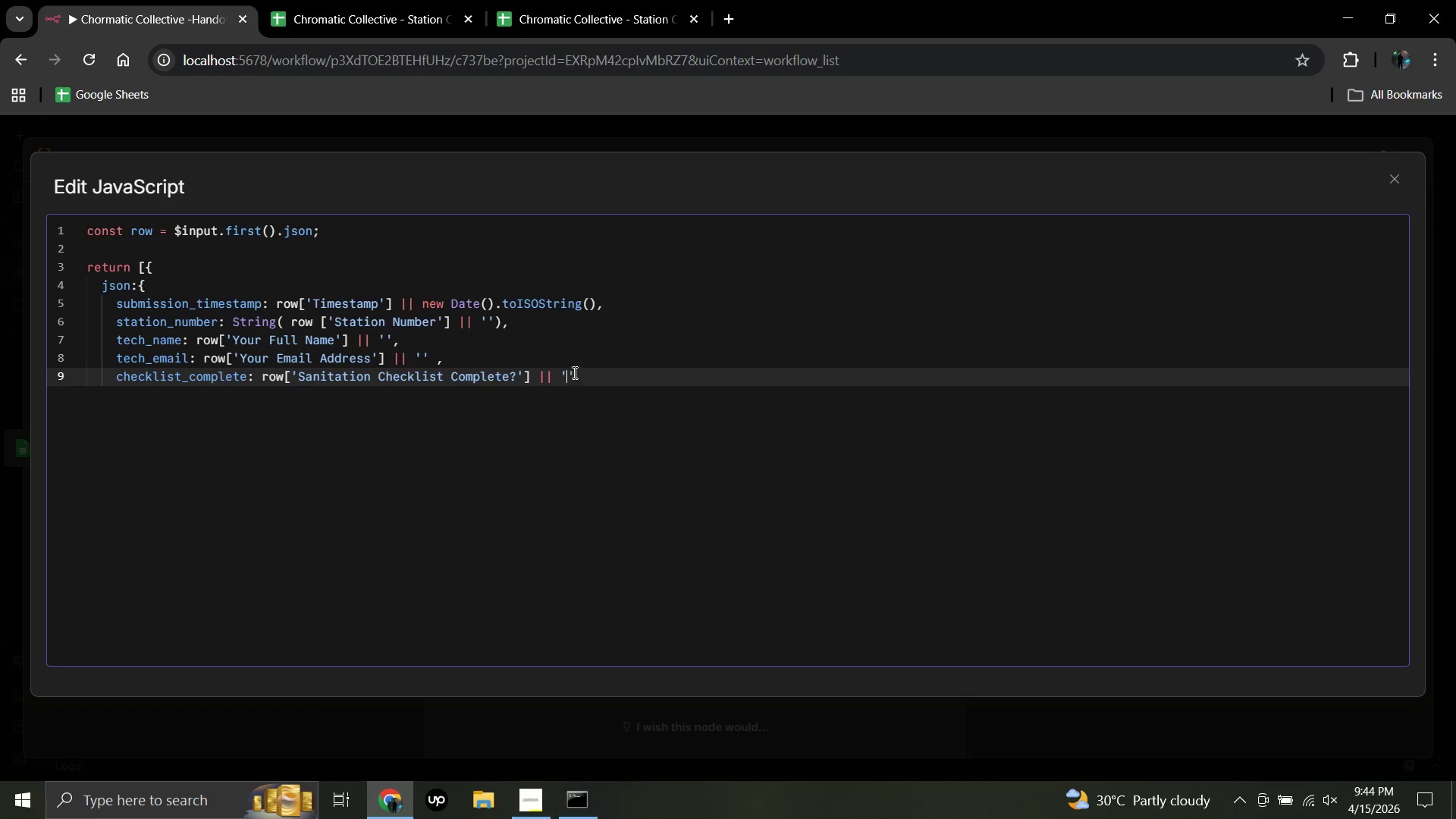 
left_click([573, 372])
 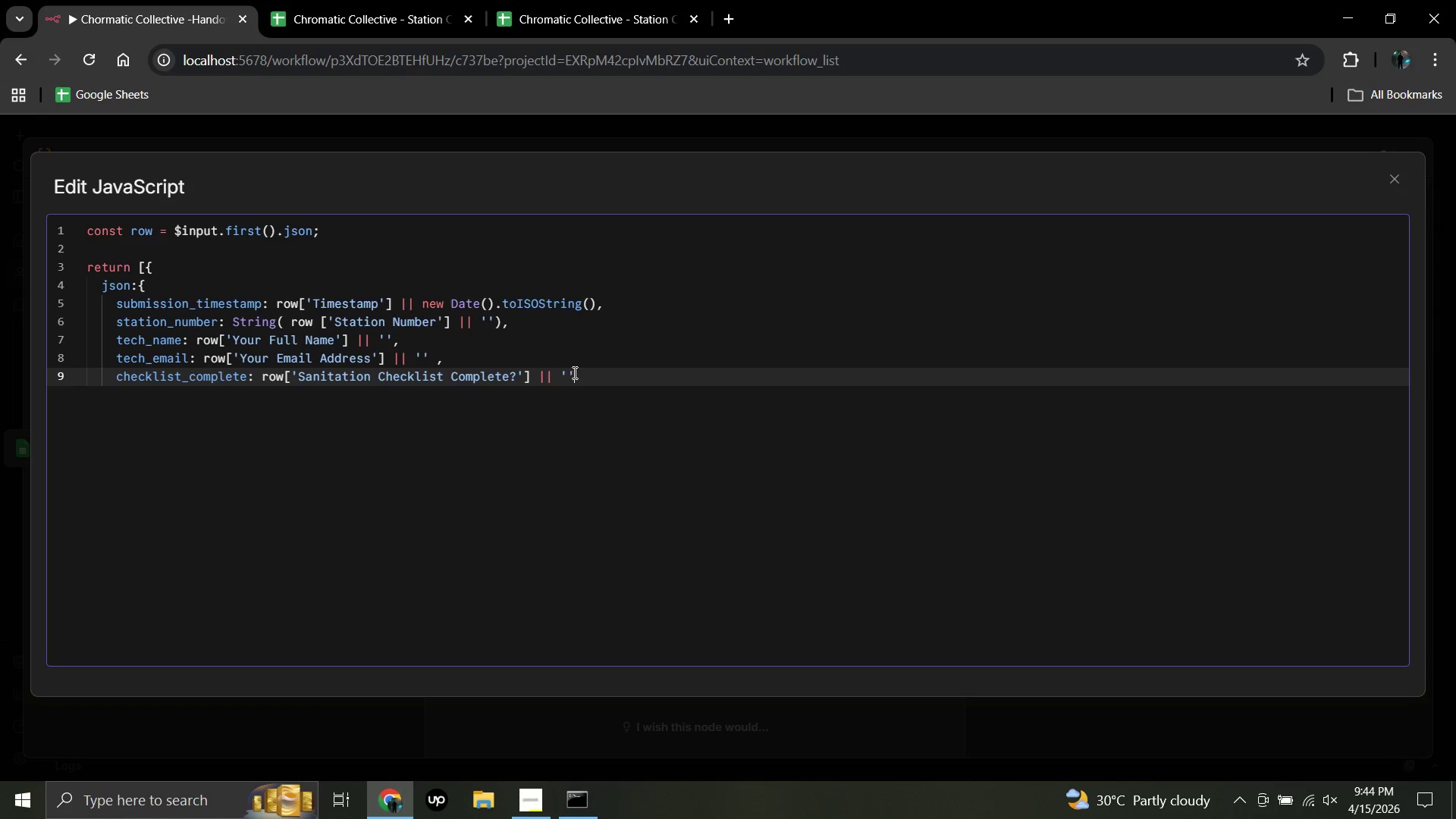 
key(Comma)
 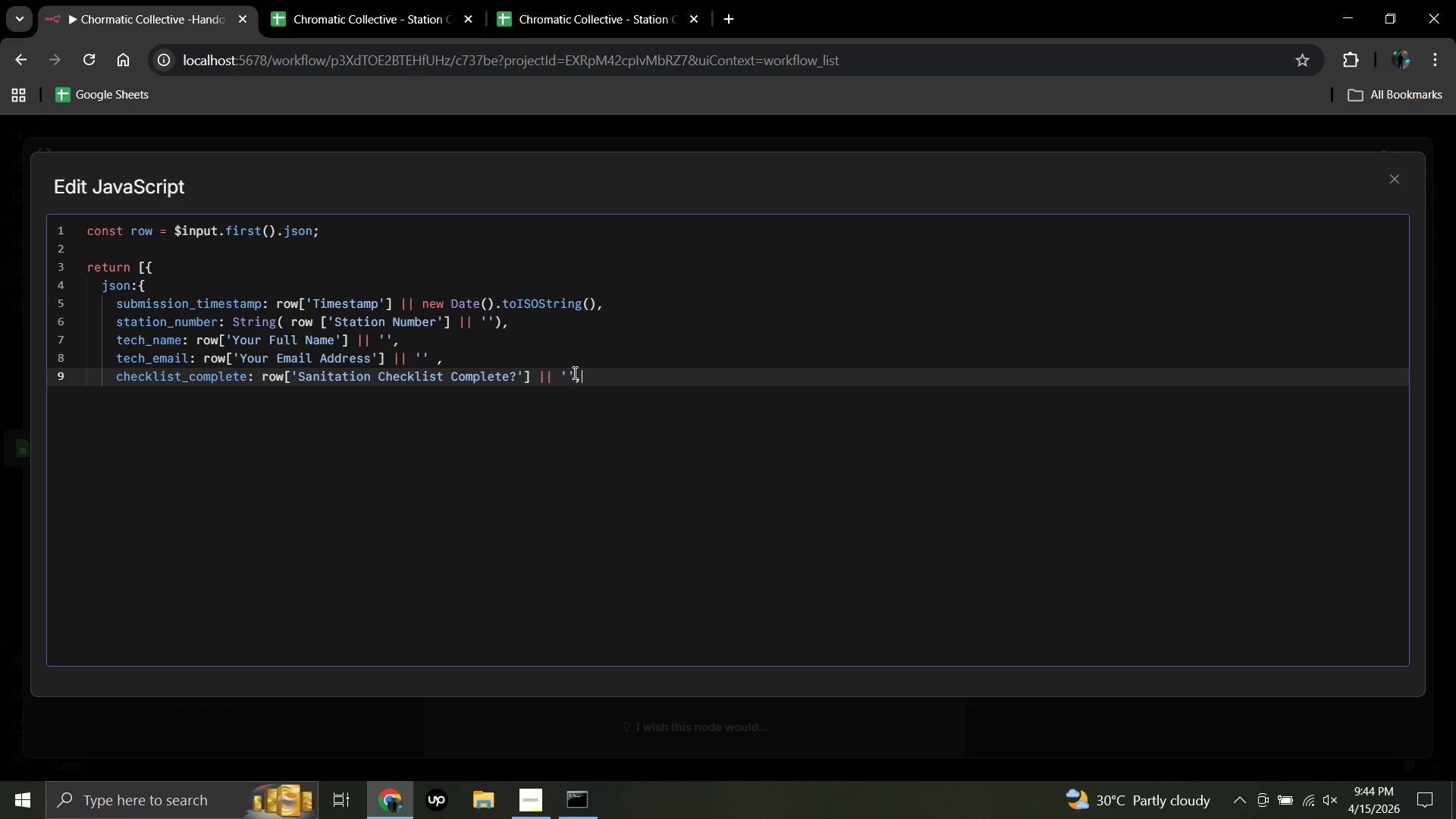 
left_click([573, 372])
 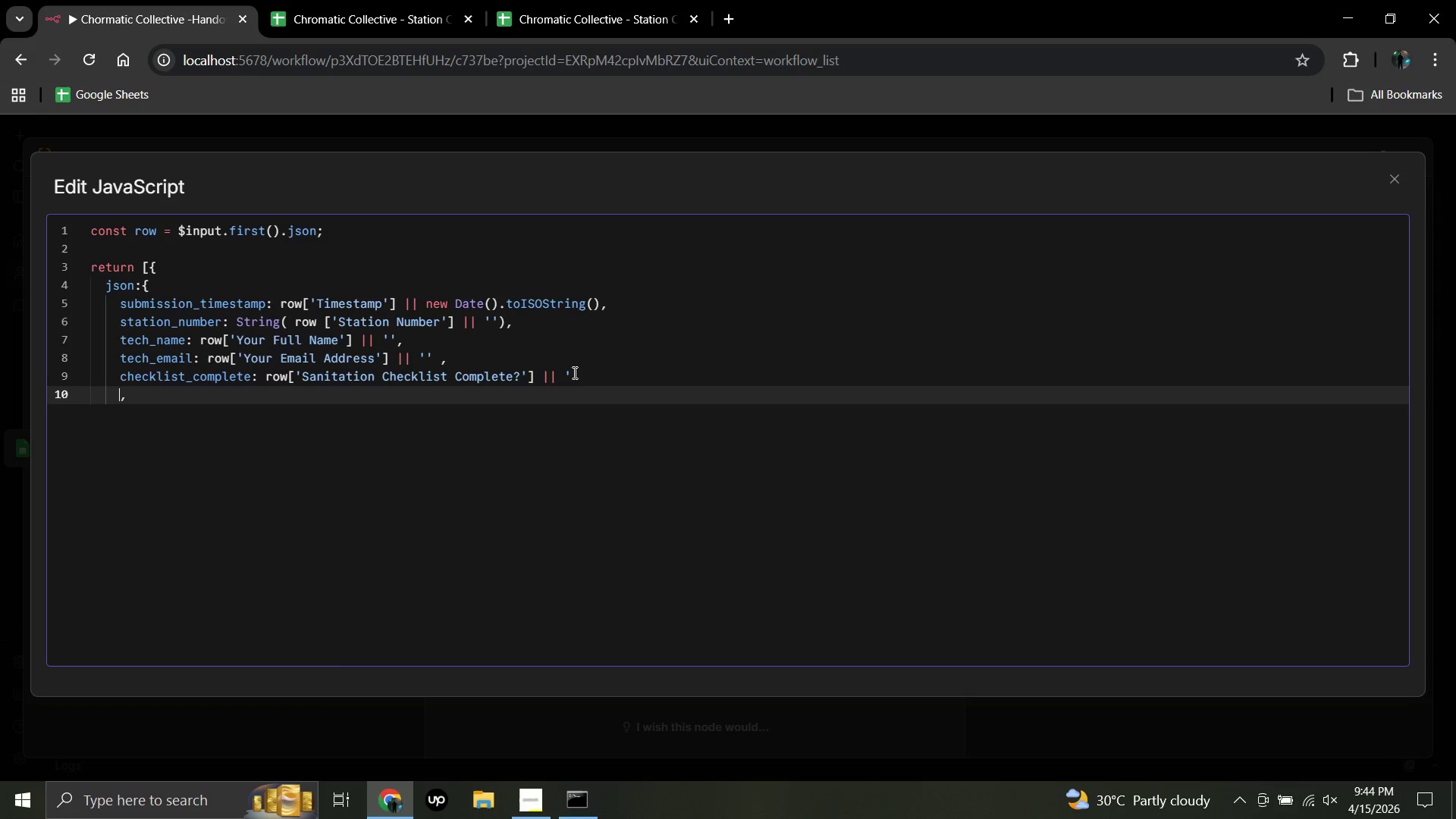 
key(Enter)
 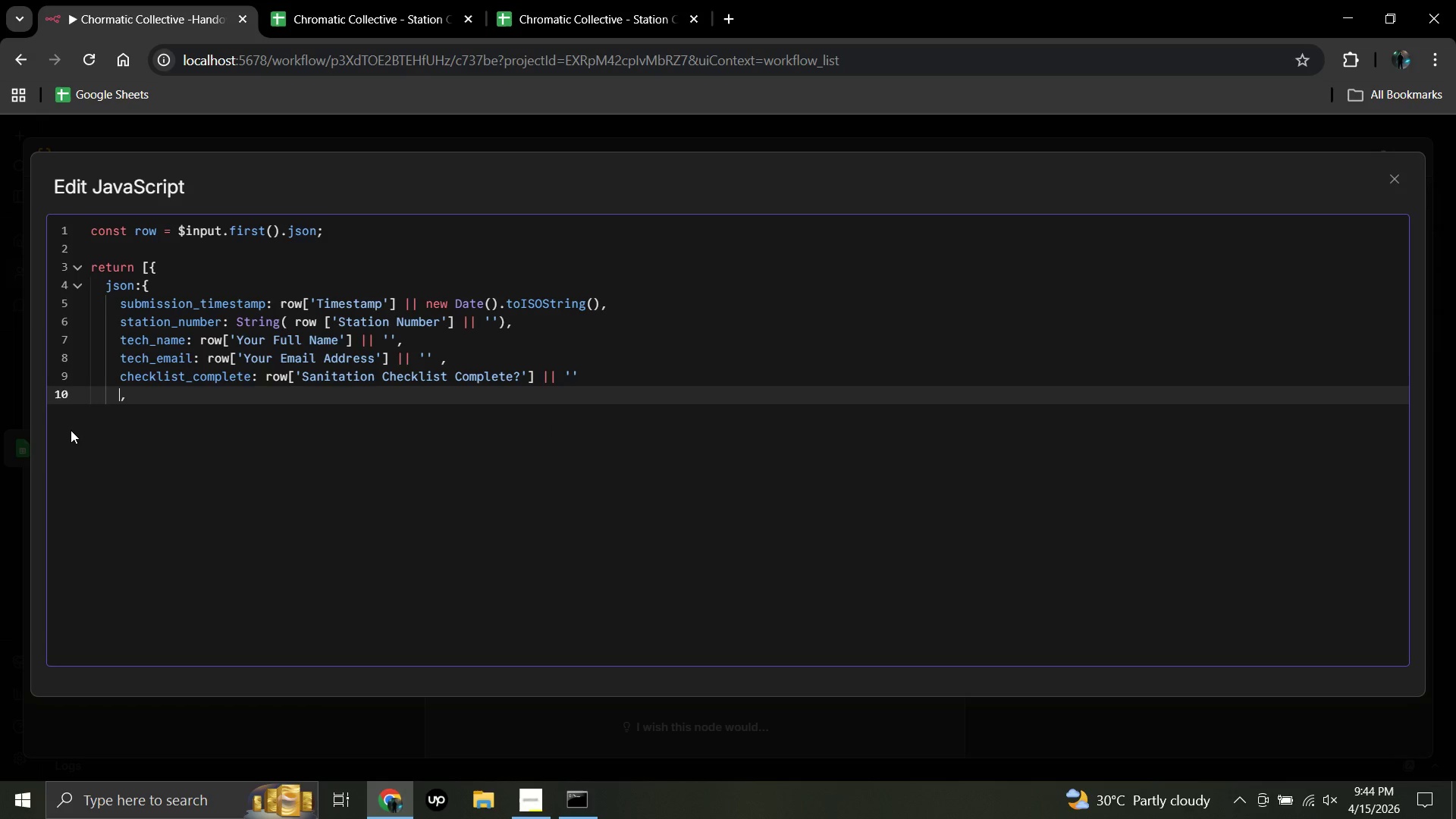 
wait(6.61)
 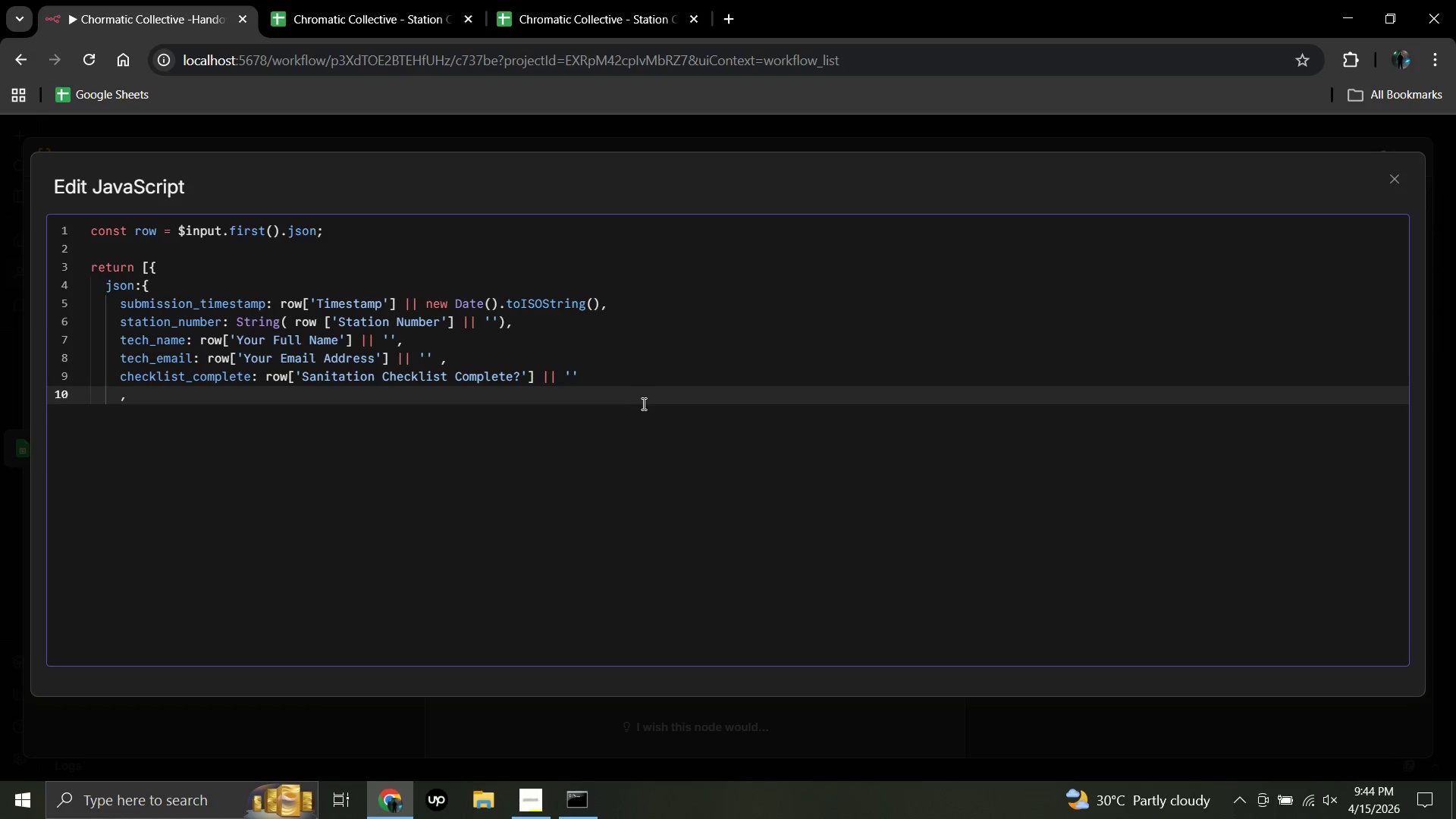 
key(Space)
 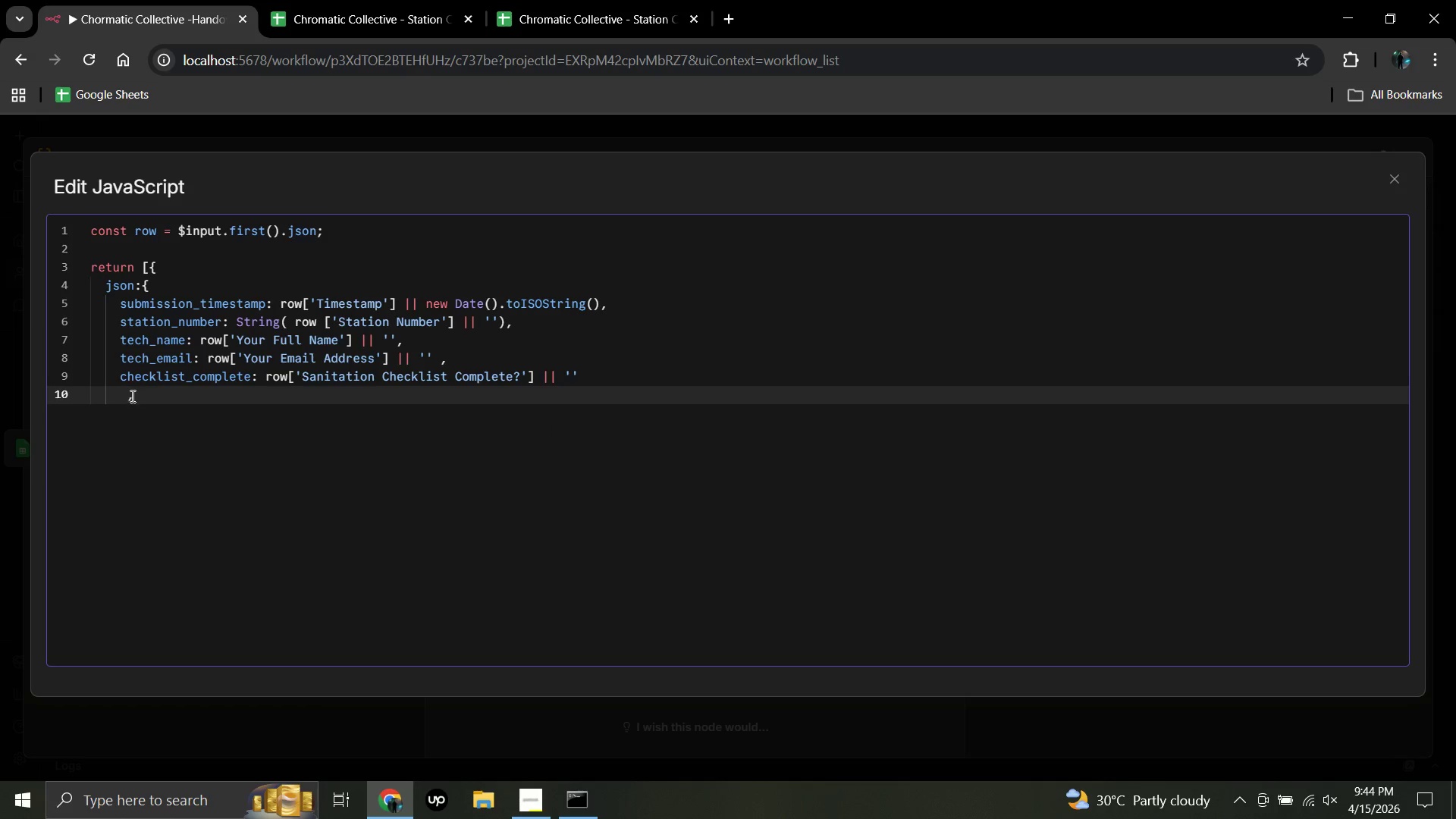 
left_click([135, 397])
 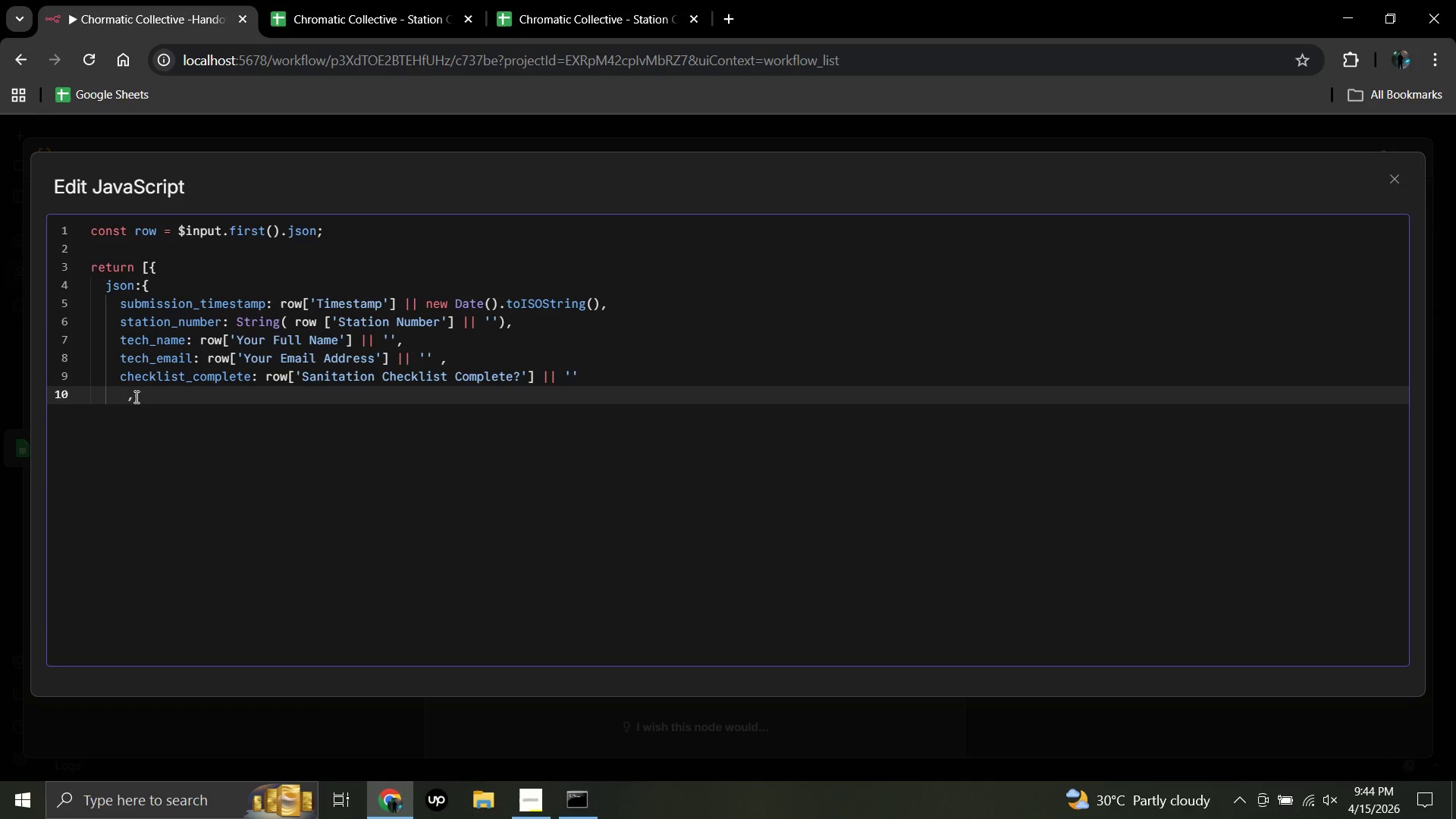 
key(Backspace)
 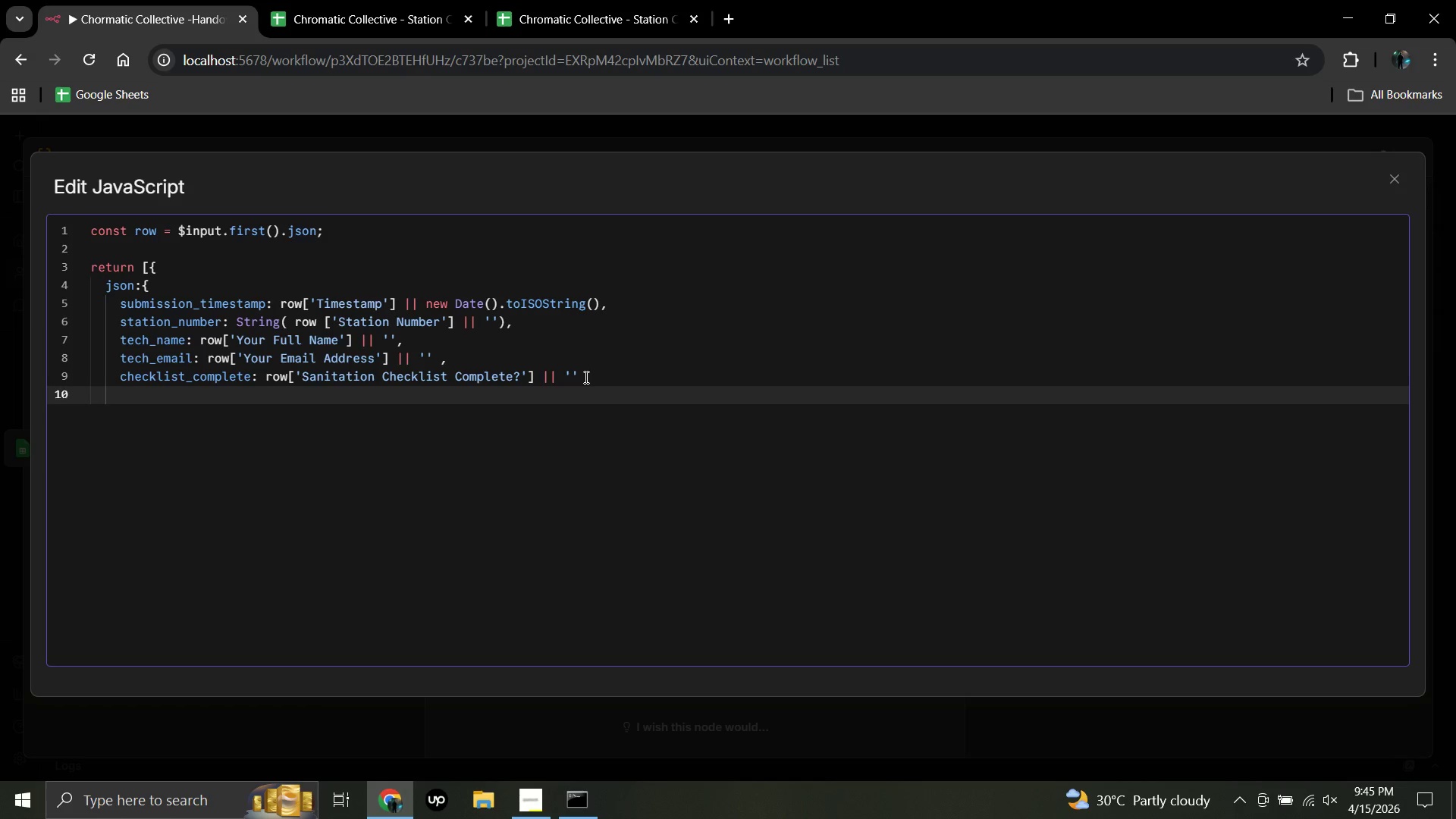 
wait(12.61)
 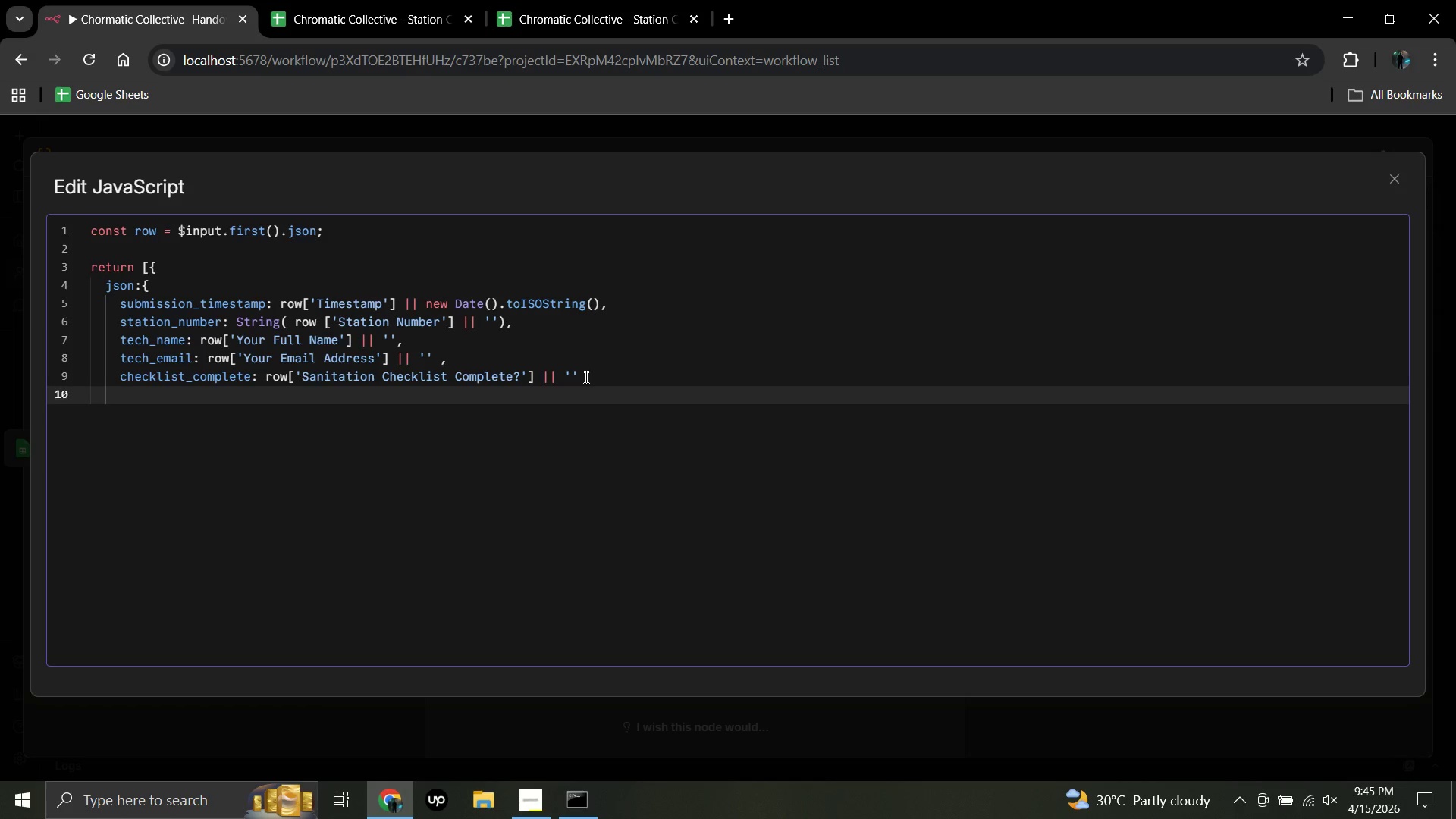 
left_click([583, 377])
 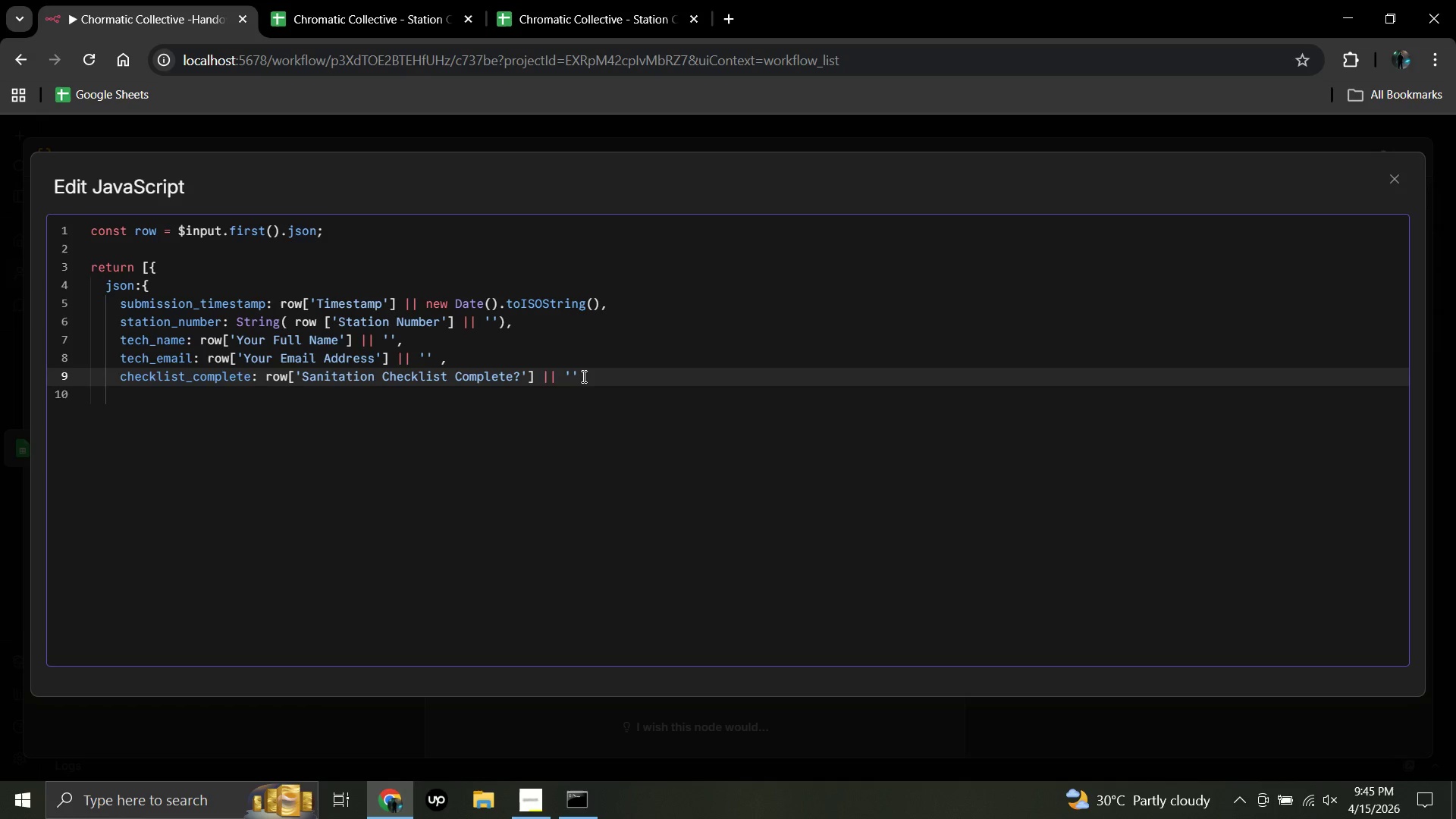 
wait(17.86)
 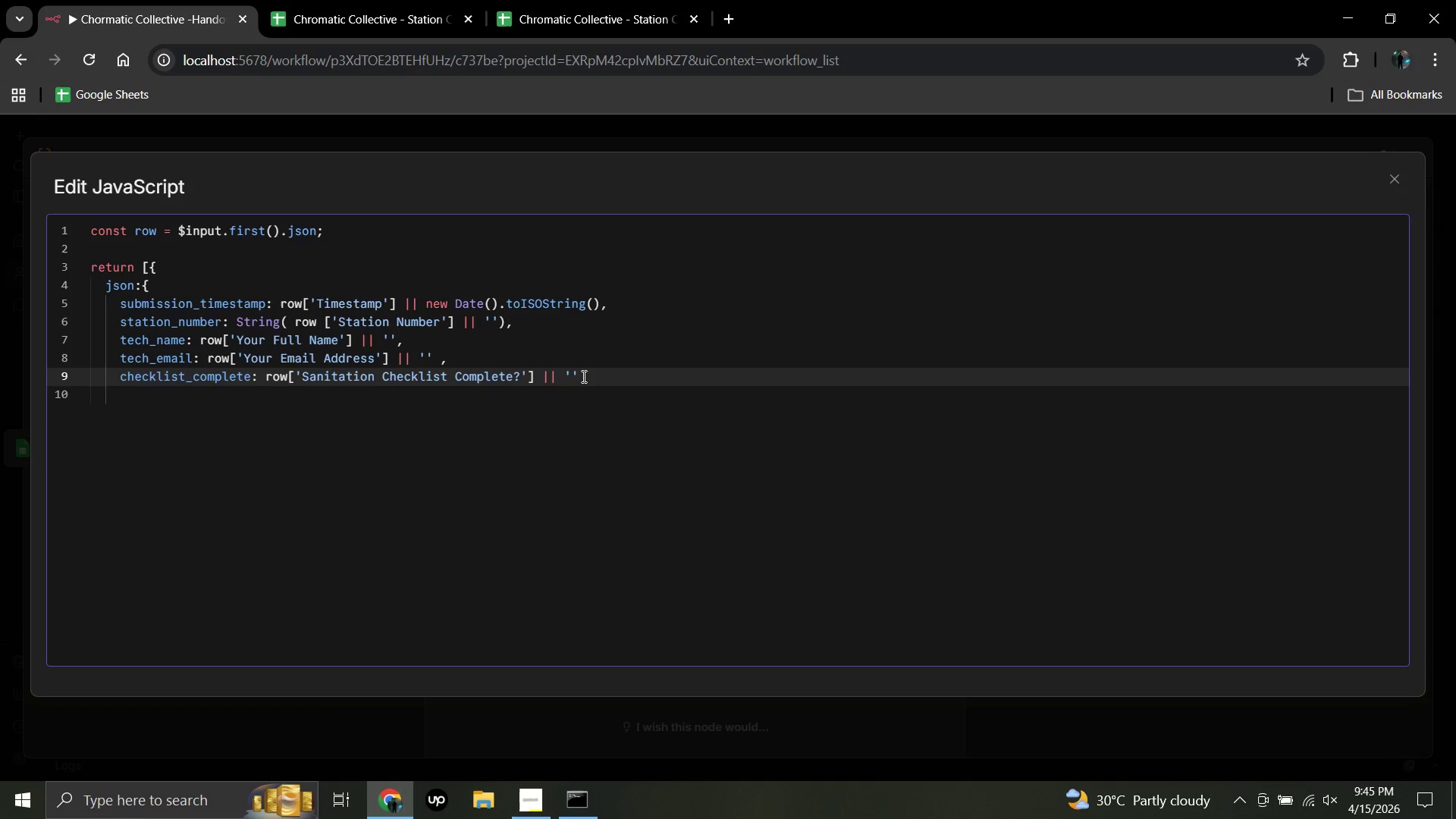 
key(Comma)
 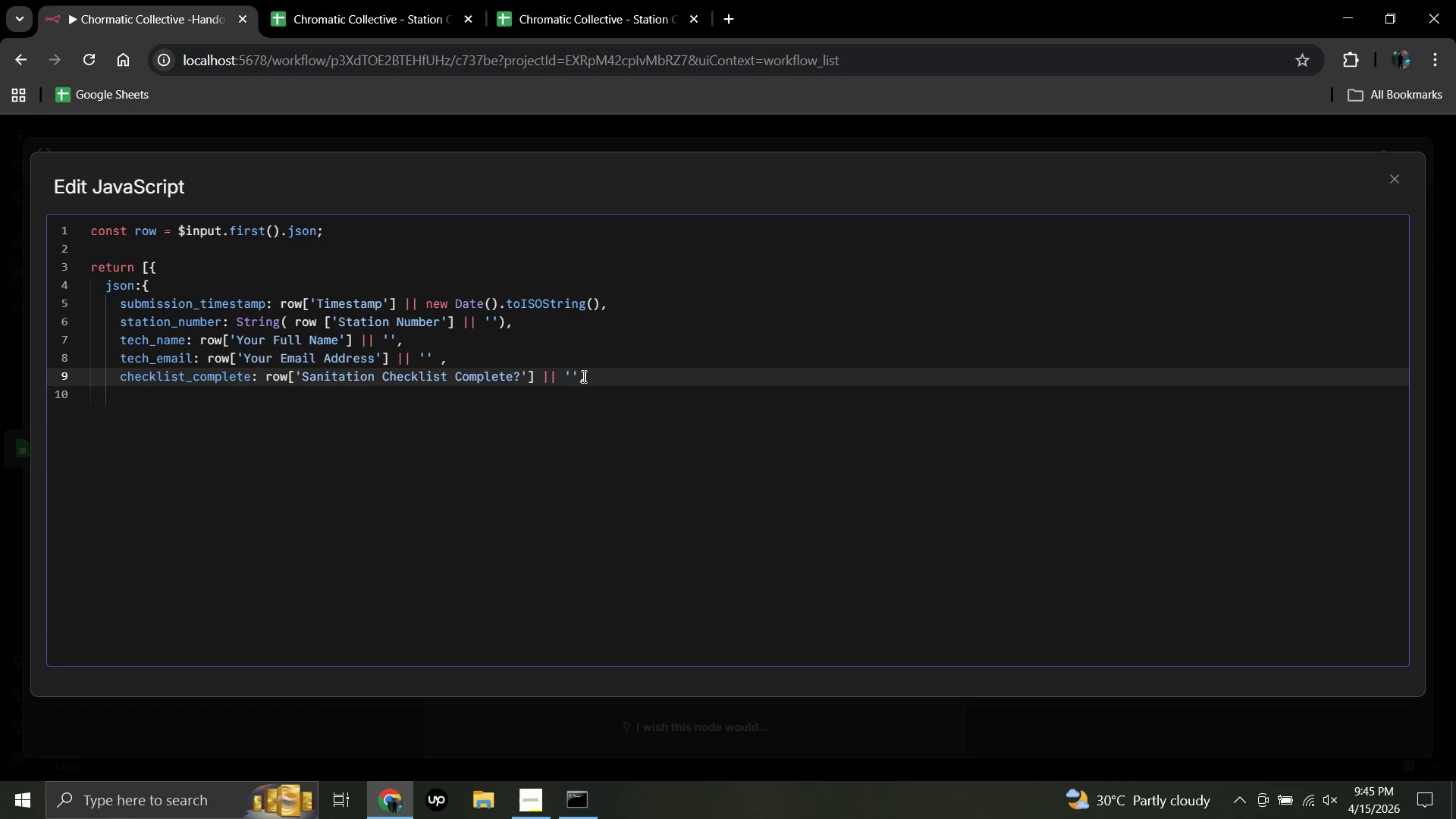 
wait(6.12)
 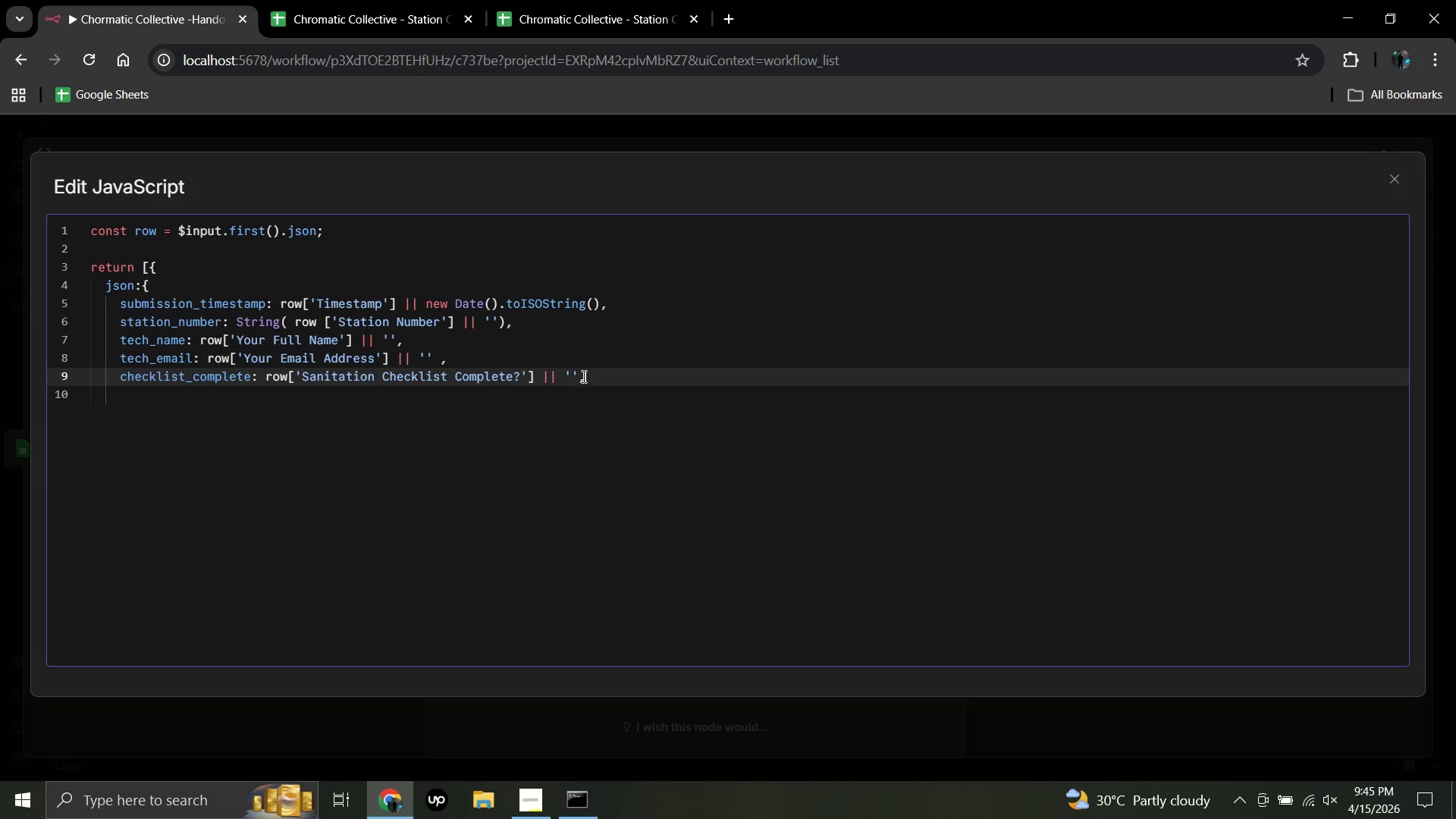 
key(Enter)
 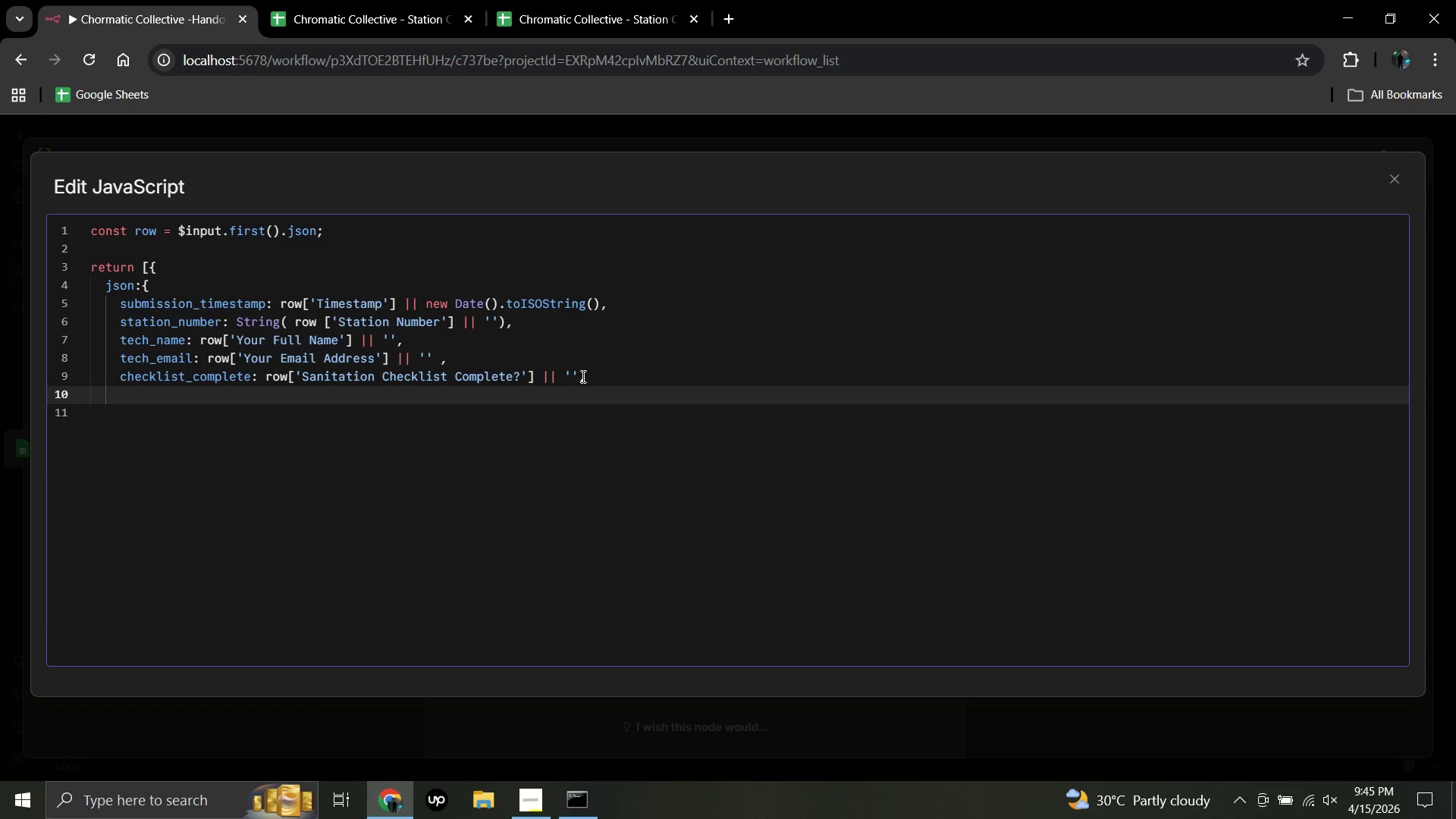 
wait(16.39)
 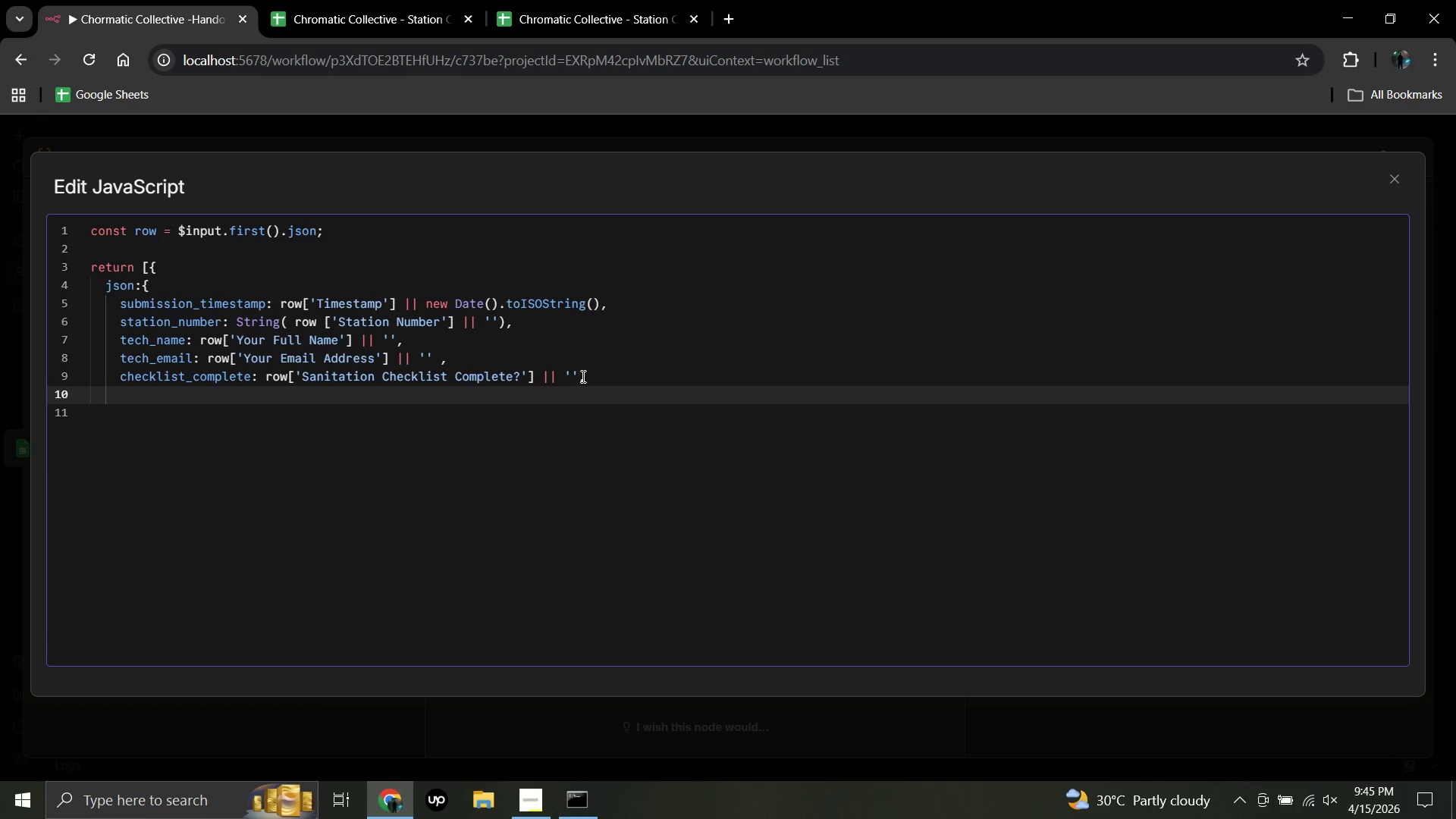 
left_click([571, 376])
 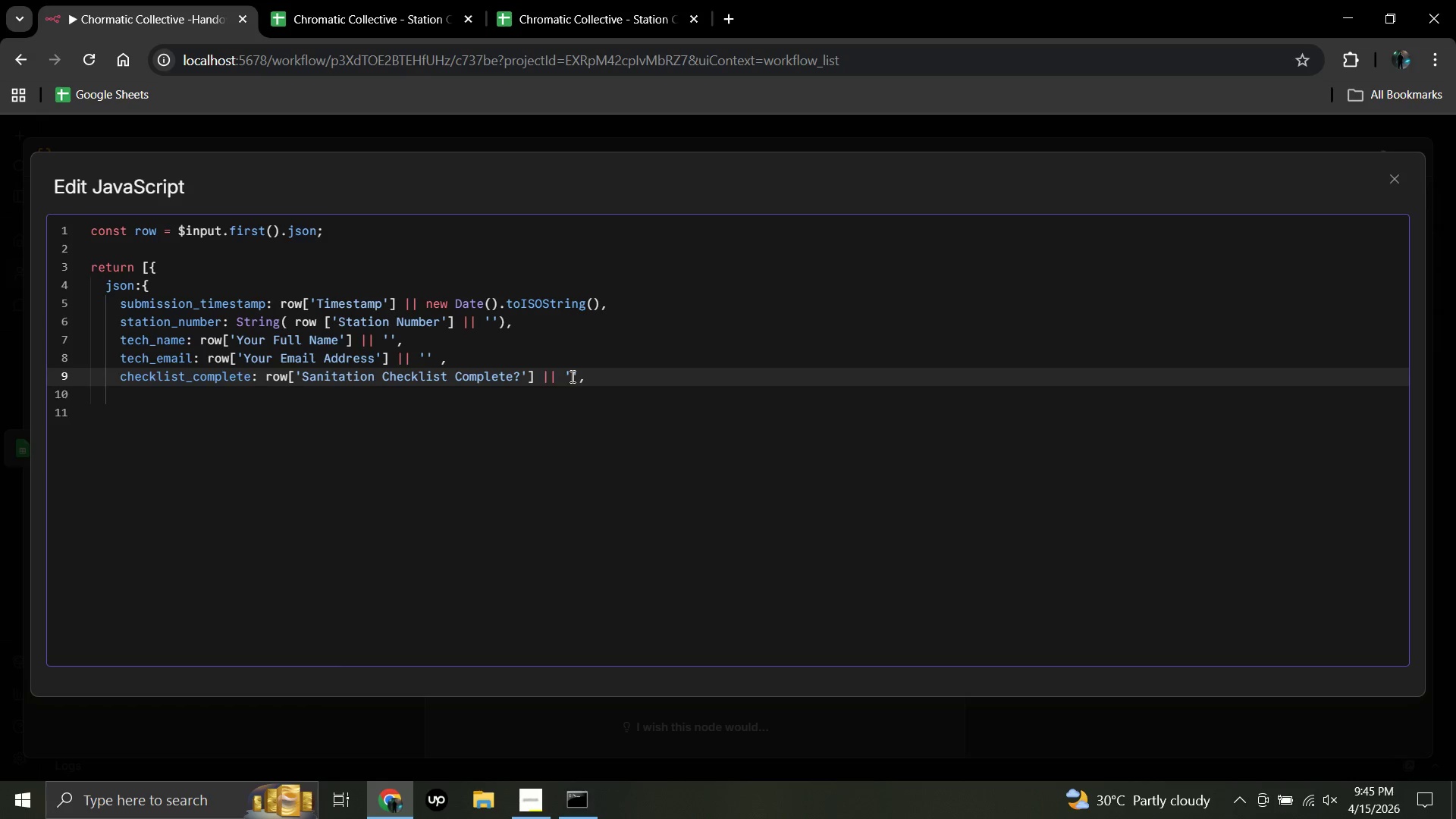 
key(CapsLock)
 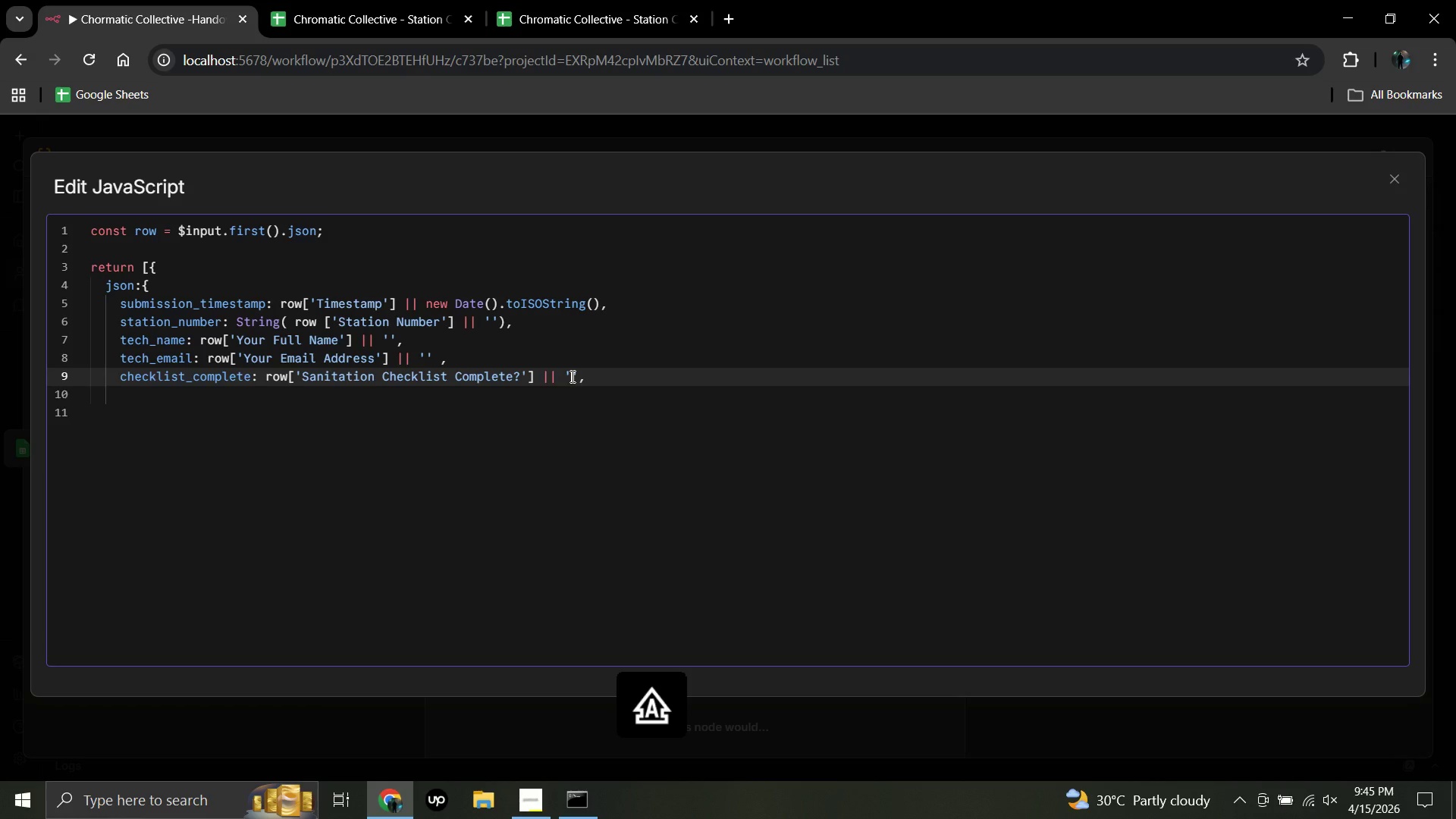 
key(N)
 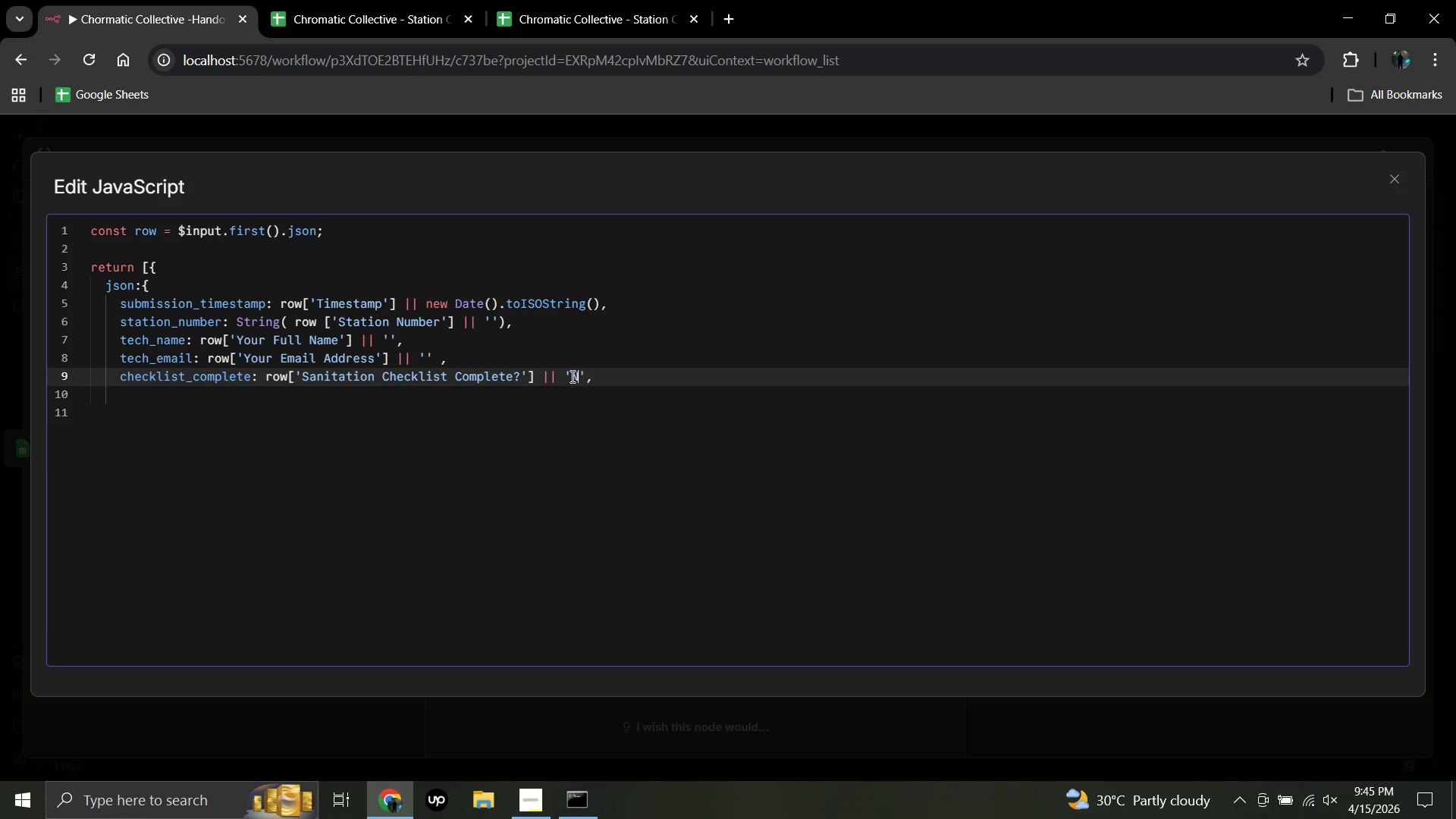 
key(CapsLock)
 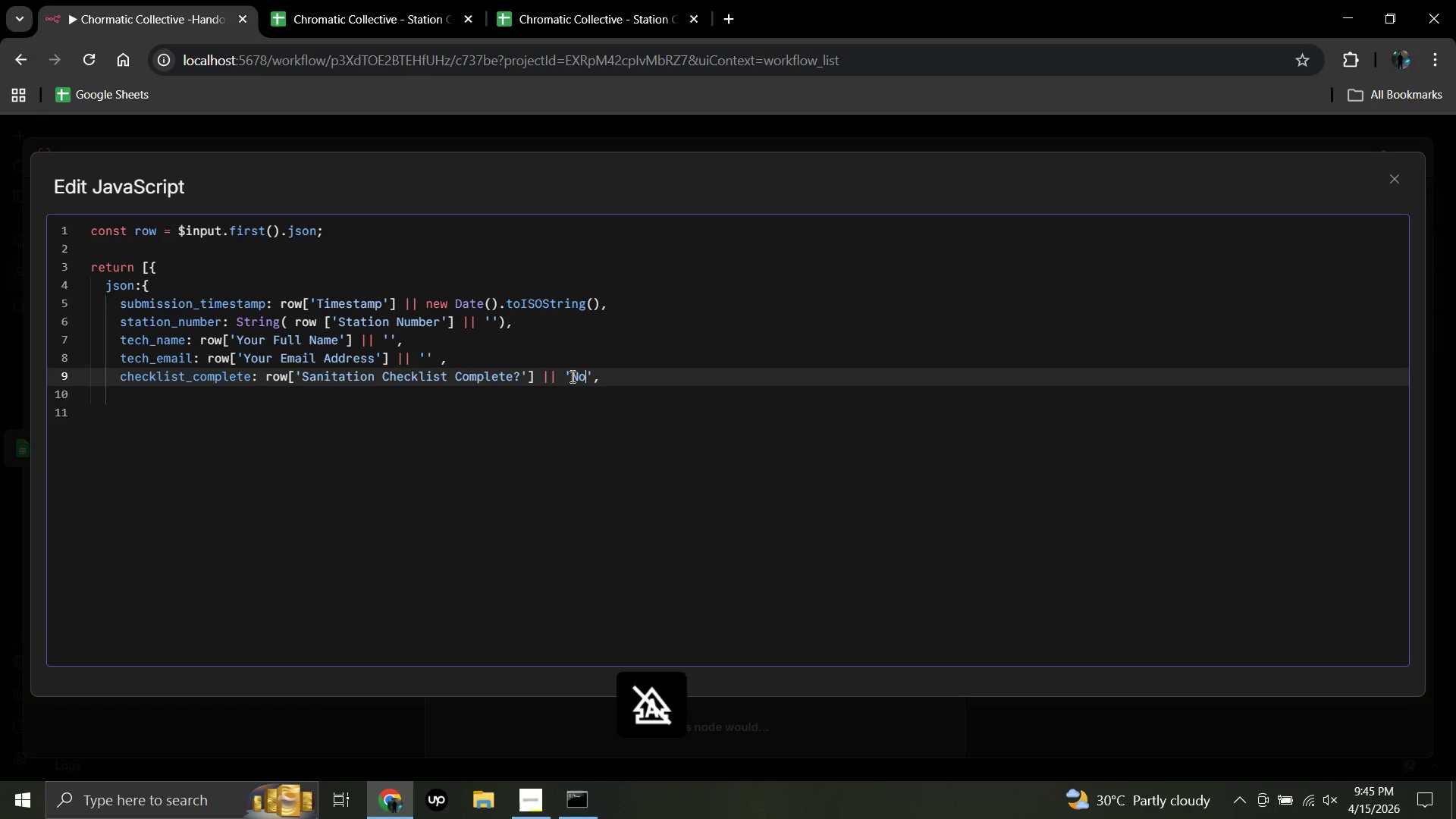 
key(O)
 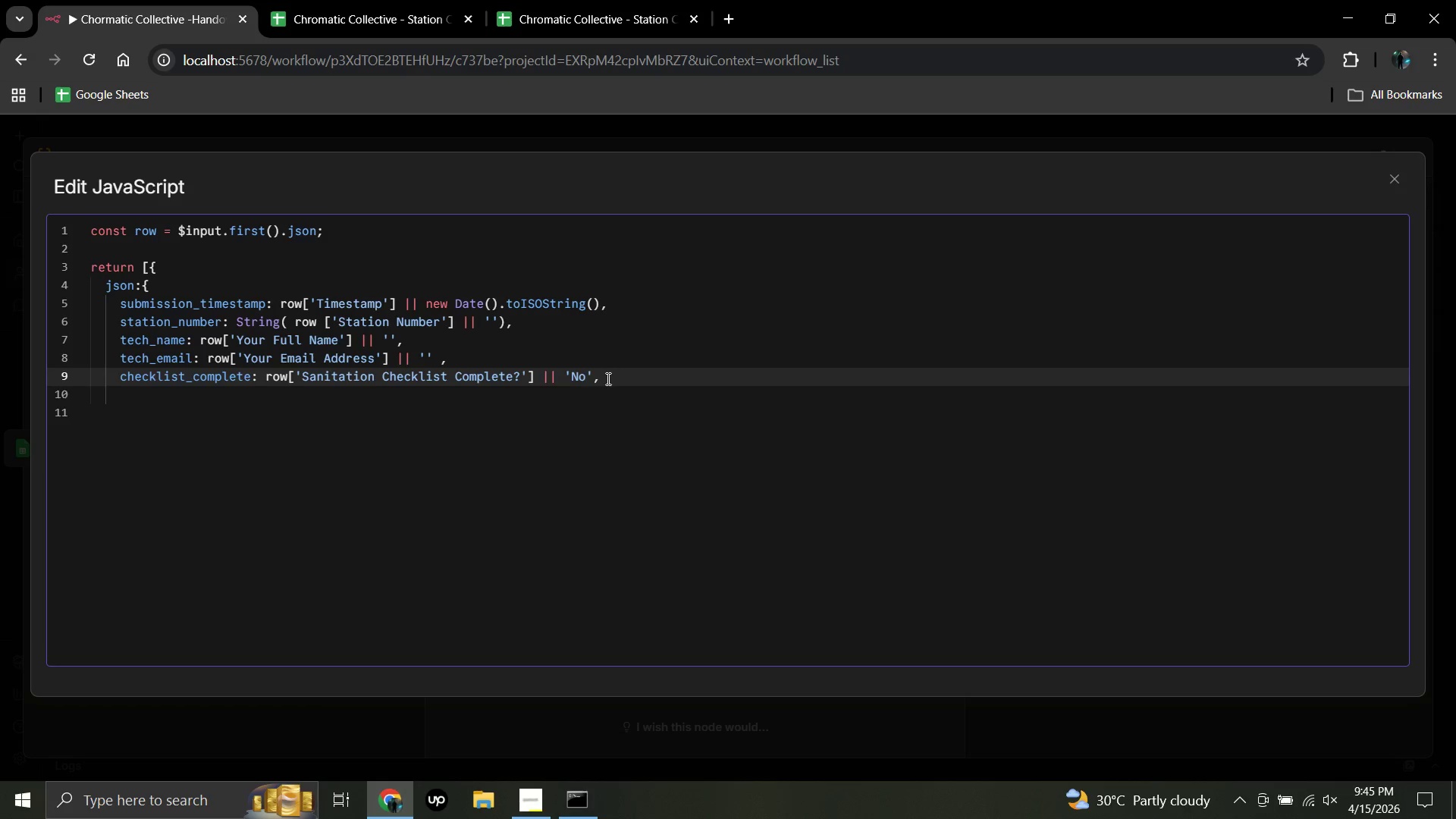 
left_click([605, 378])
 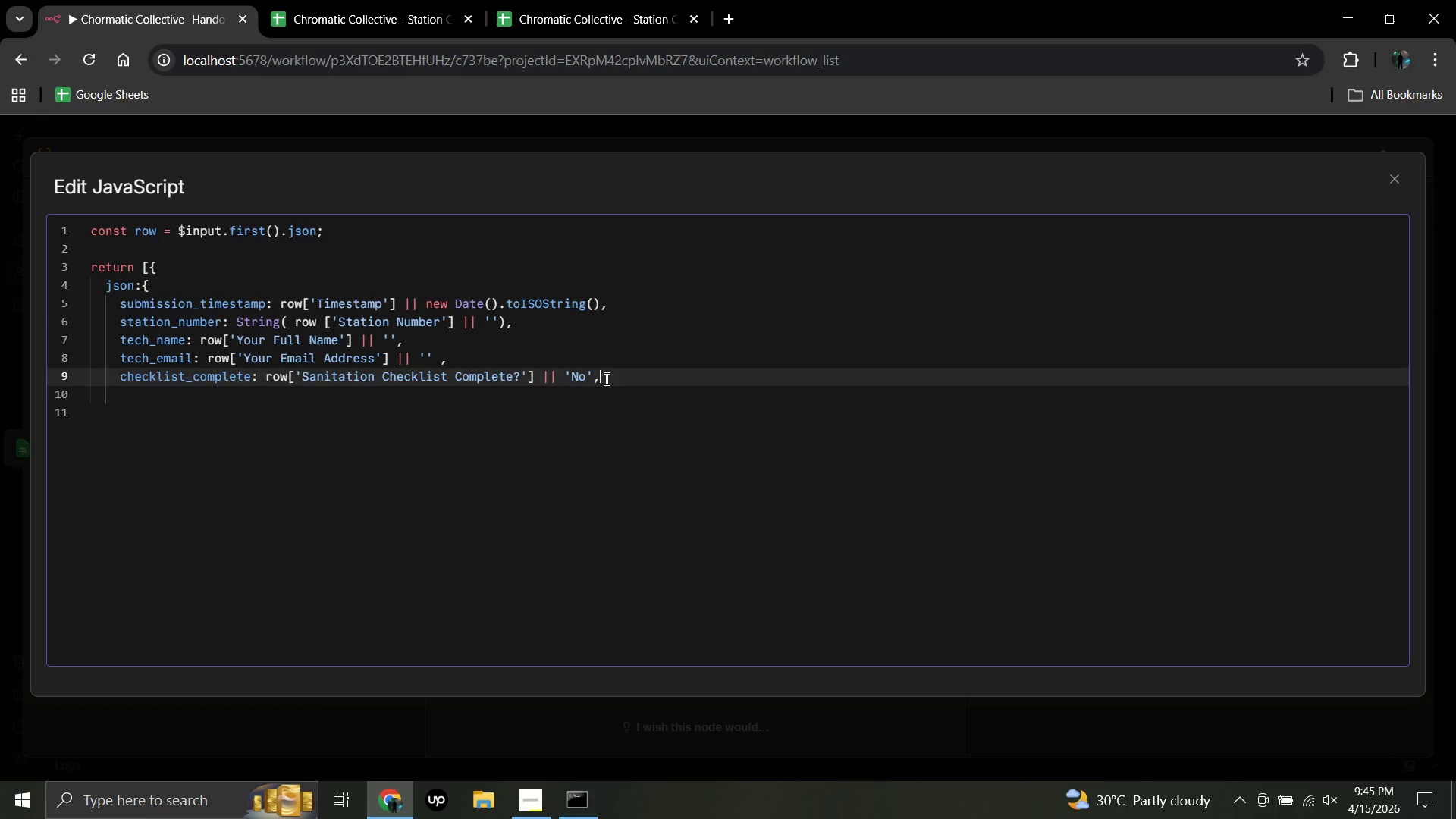 
key(Enter)
 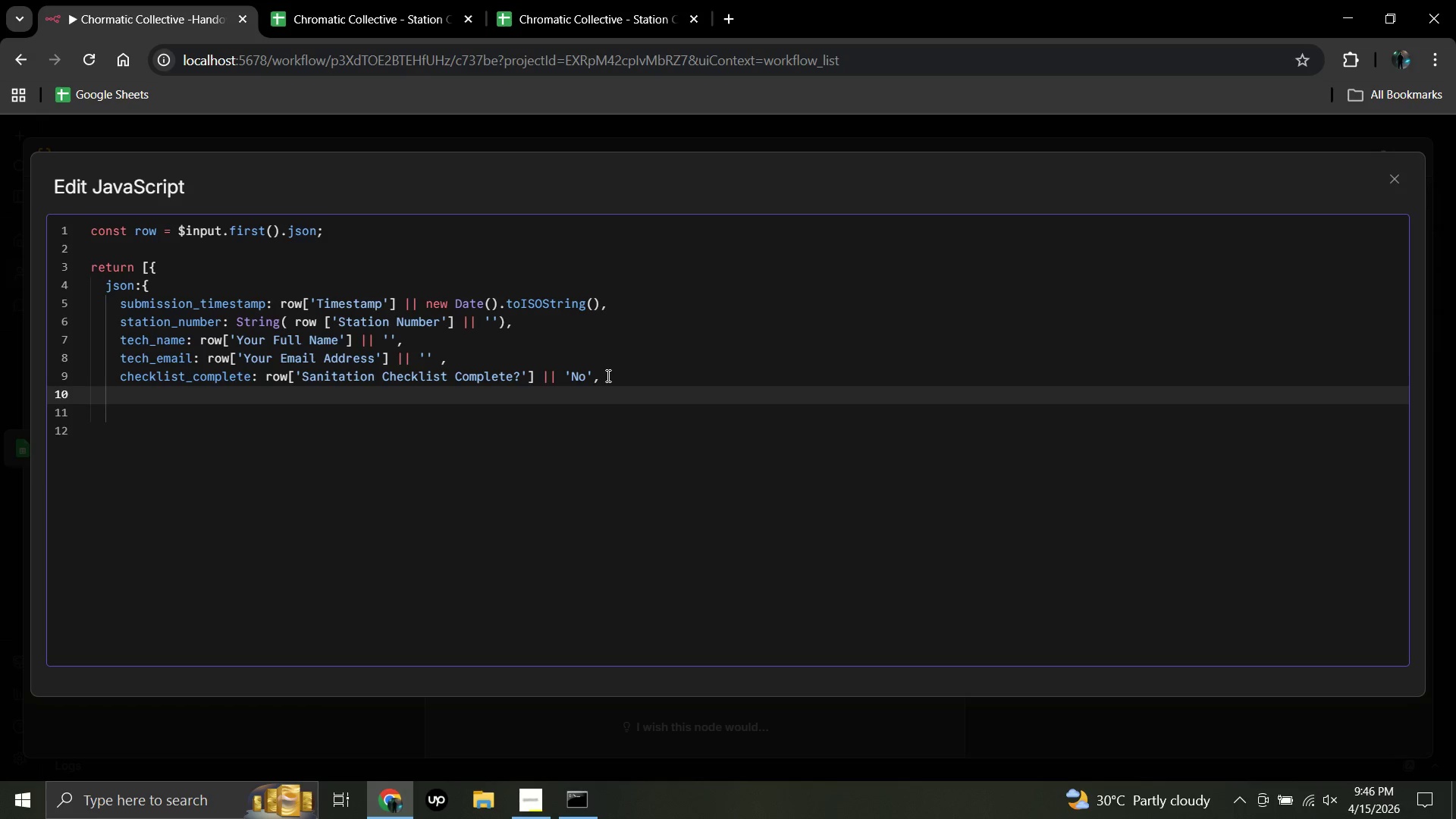 
wait(12.8)
 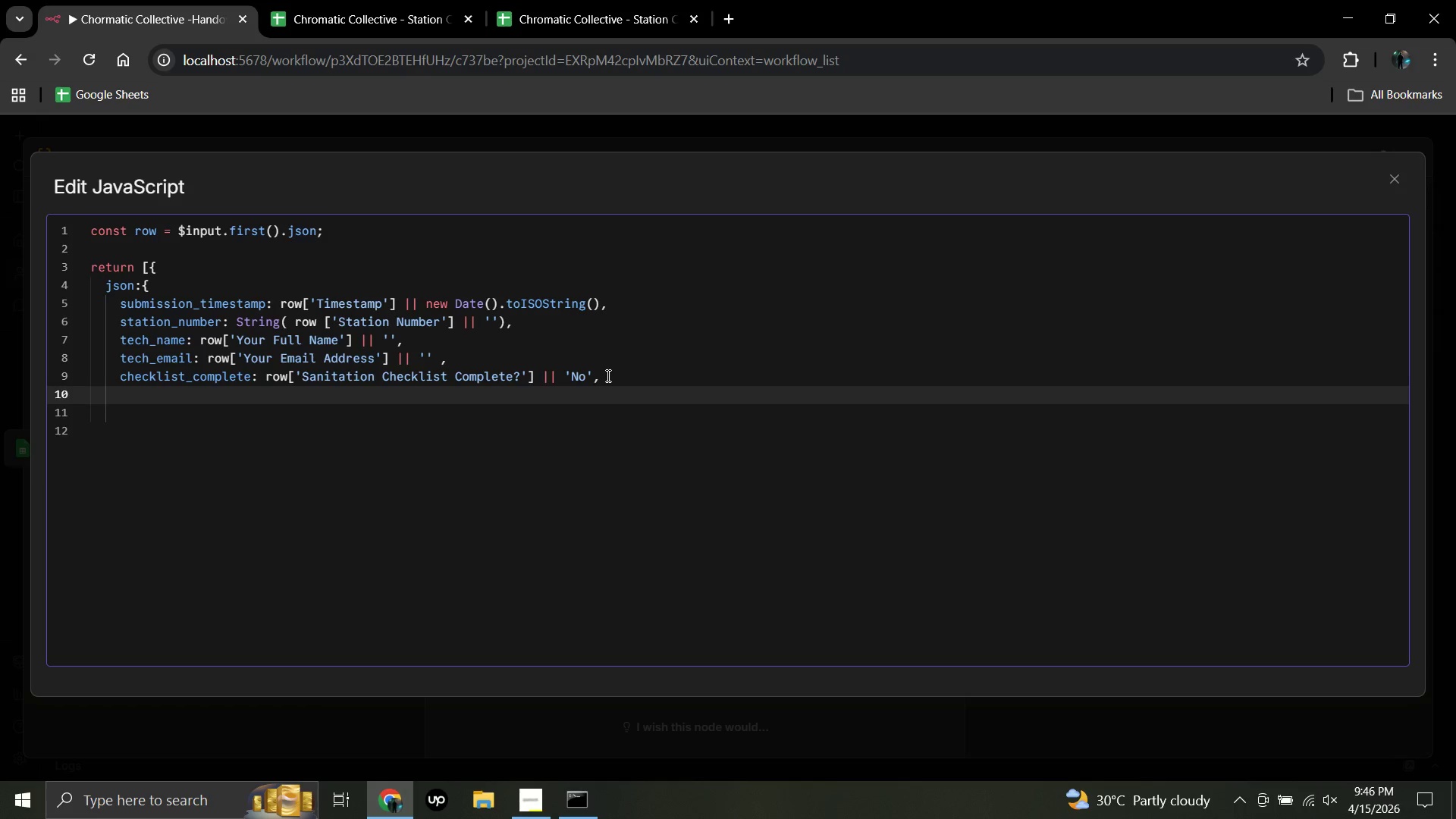 
type(maintain)
 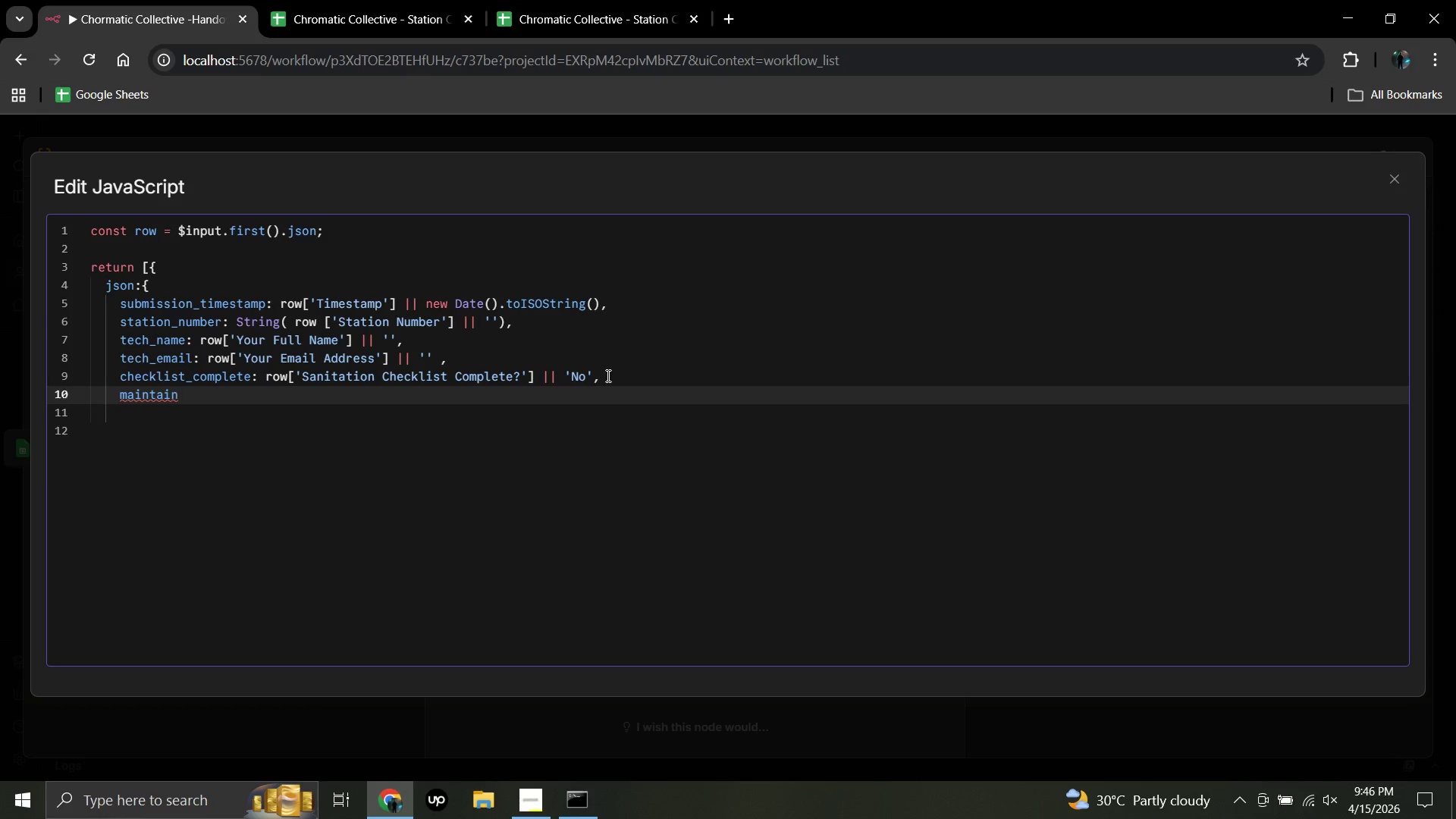 
wait(6.98)
 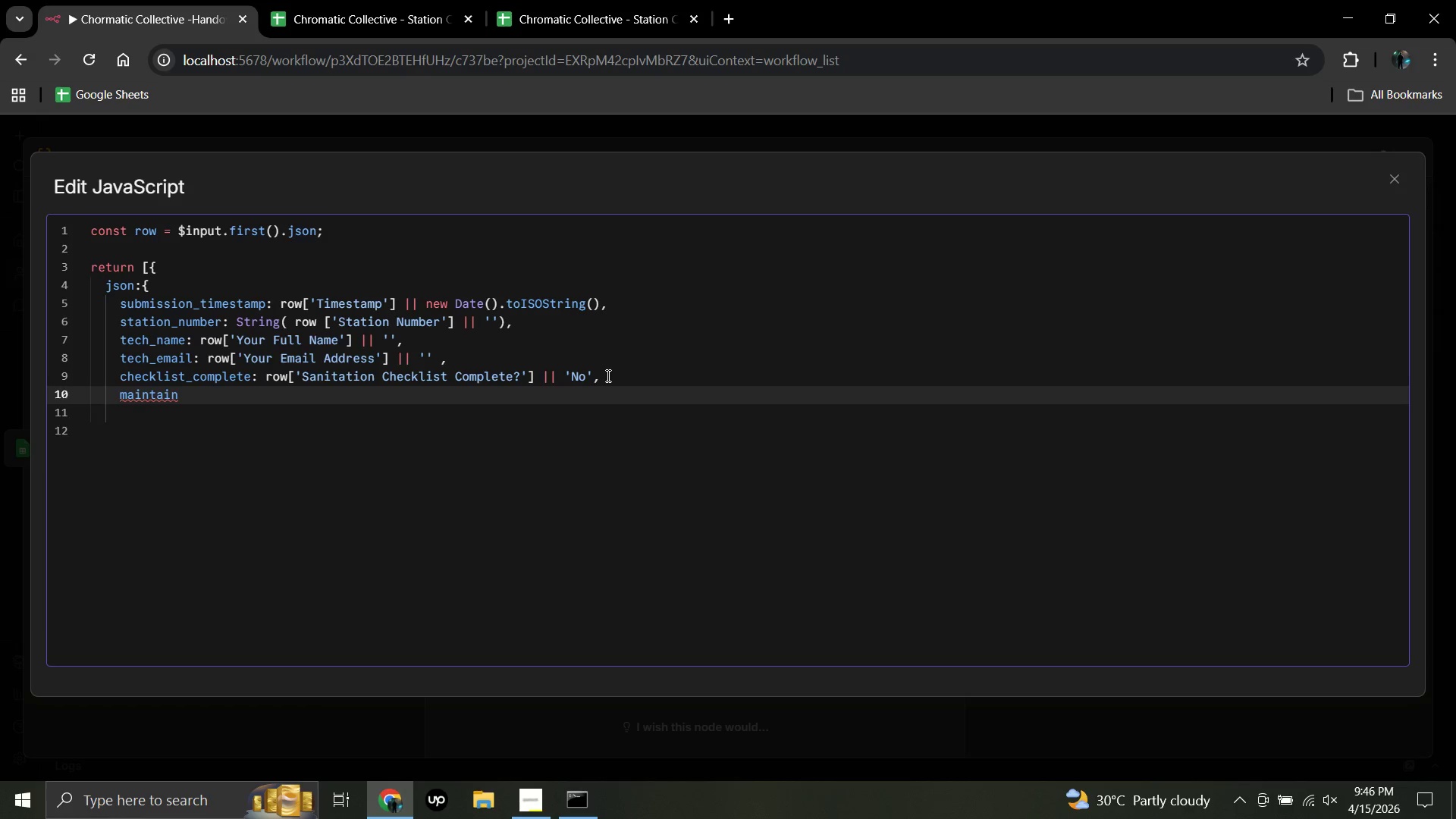 
key(Backspace)
key(Backspace)
key(Backspace)
type(enance_required)
 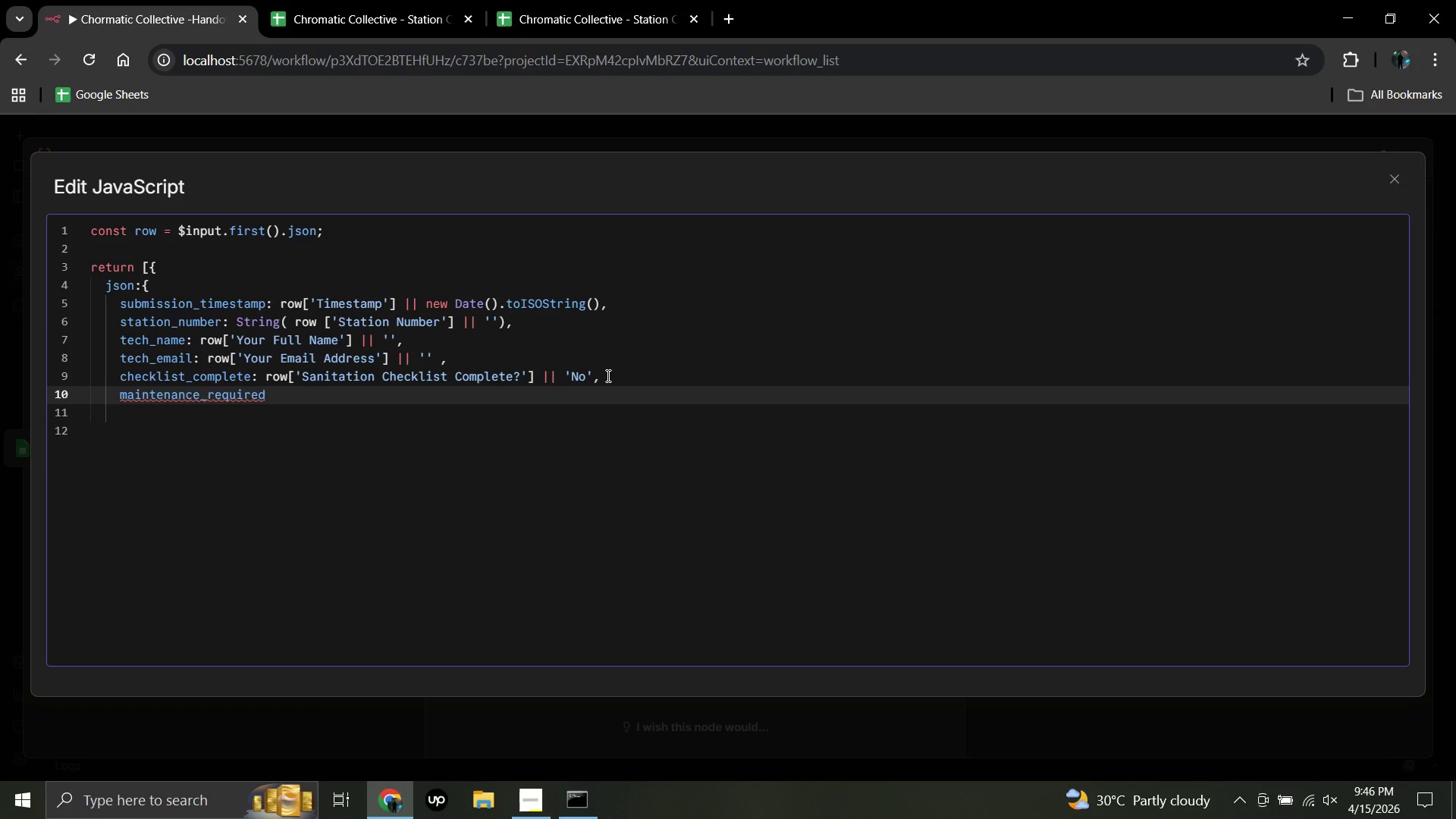 
wait(5.53)
 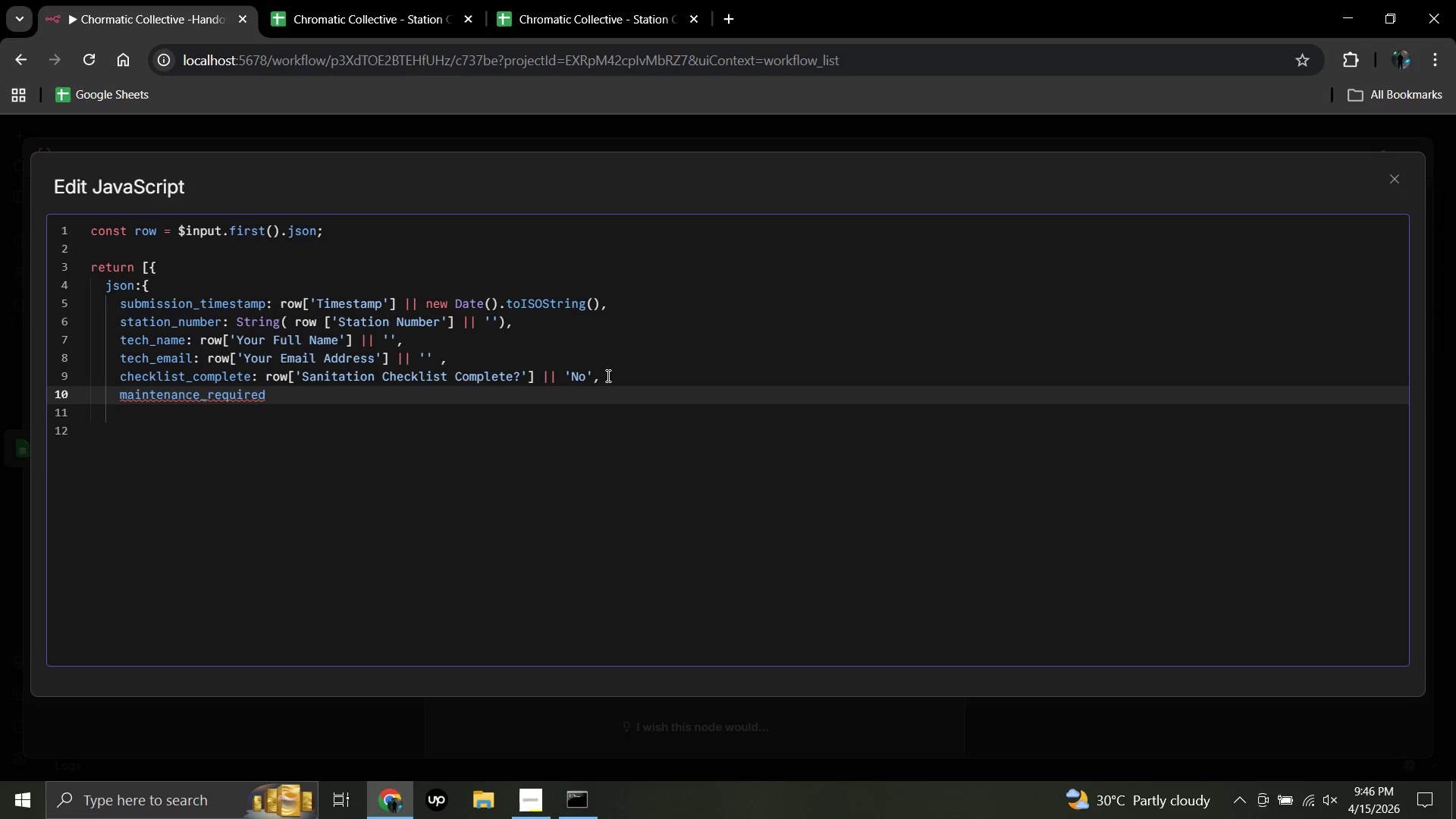 
key(Shift+Semicolon)
 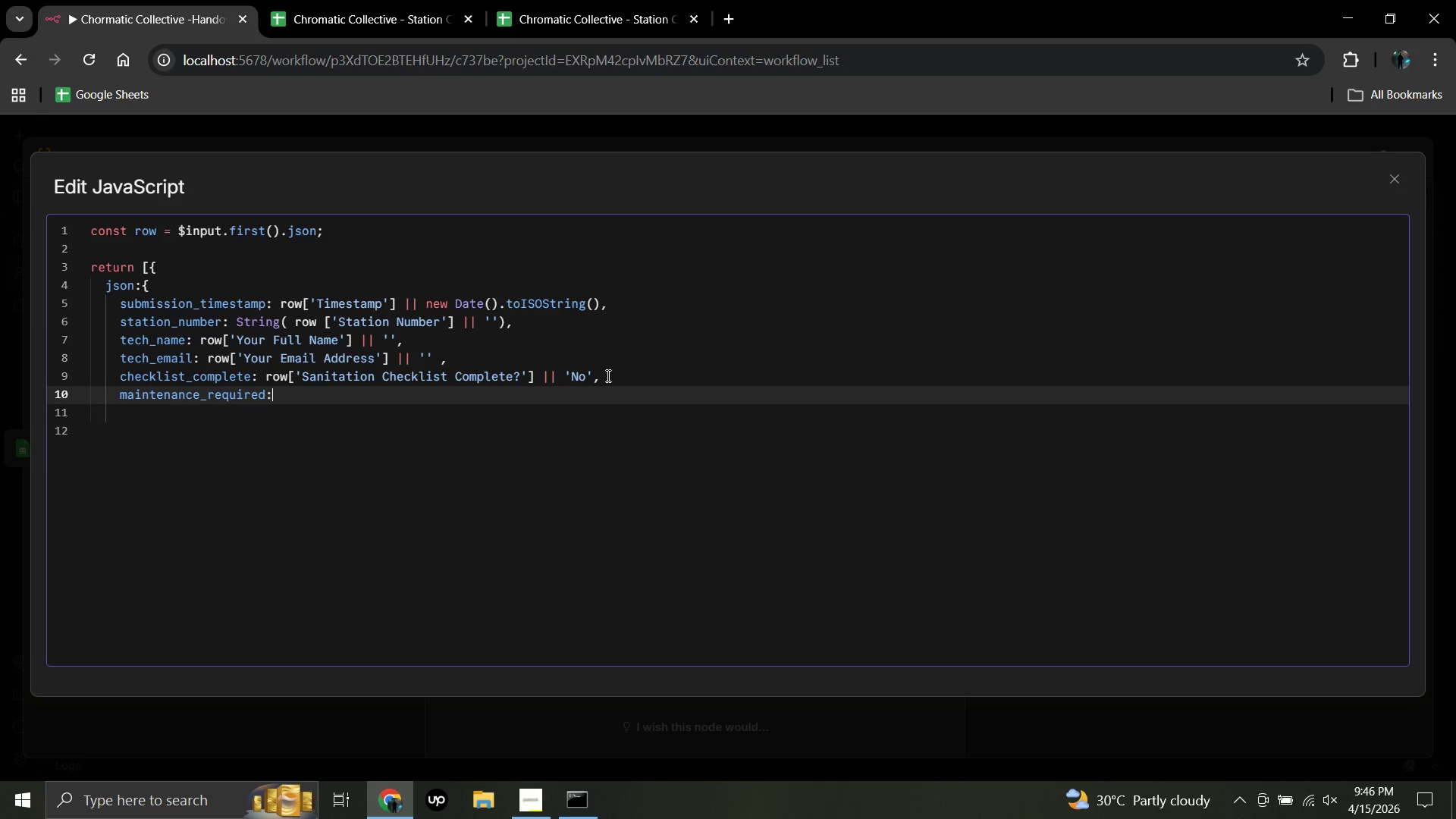 
key(Space)
 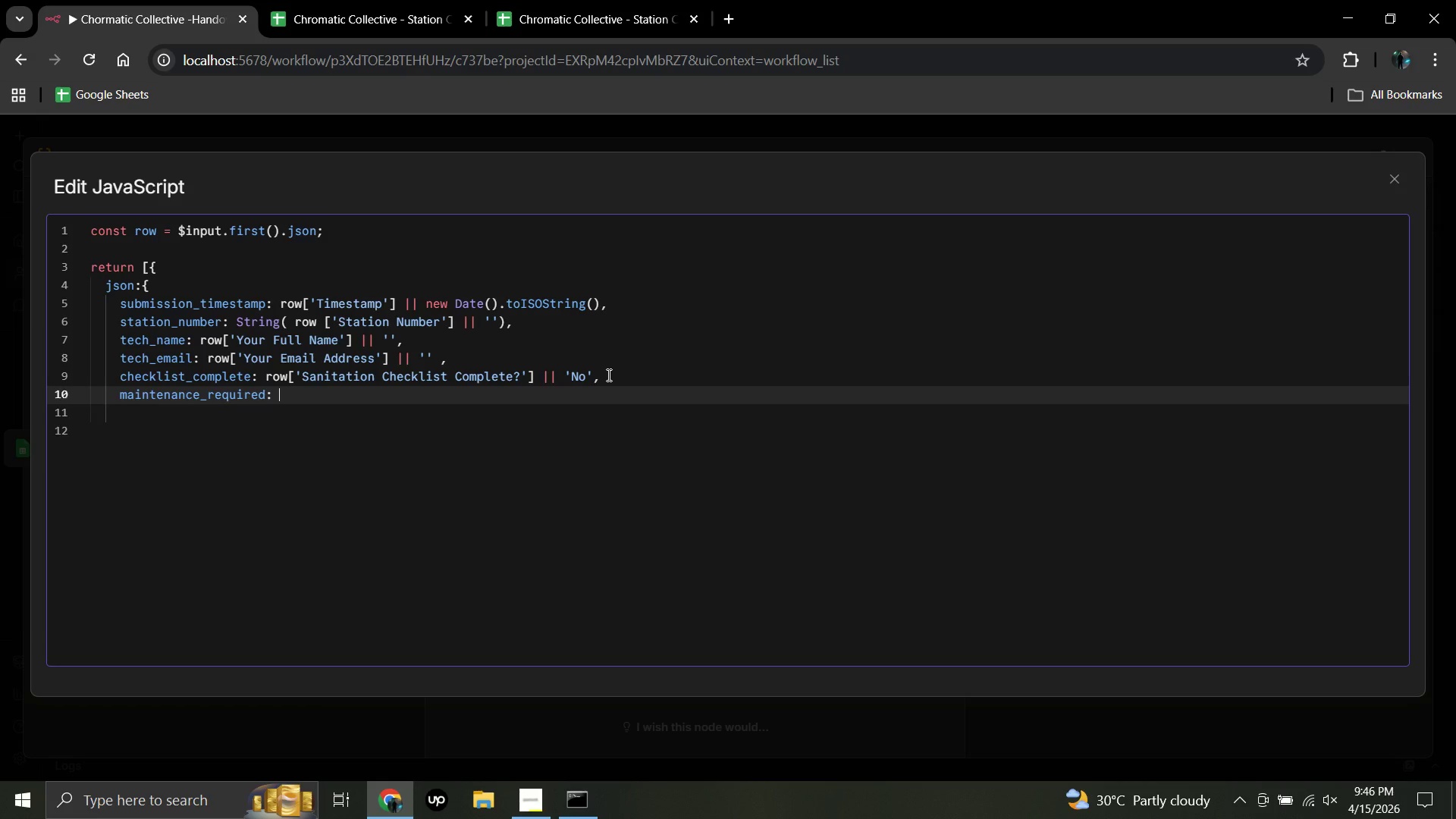 
type(row)
 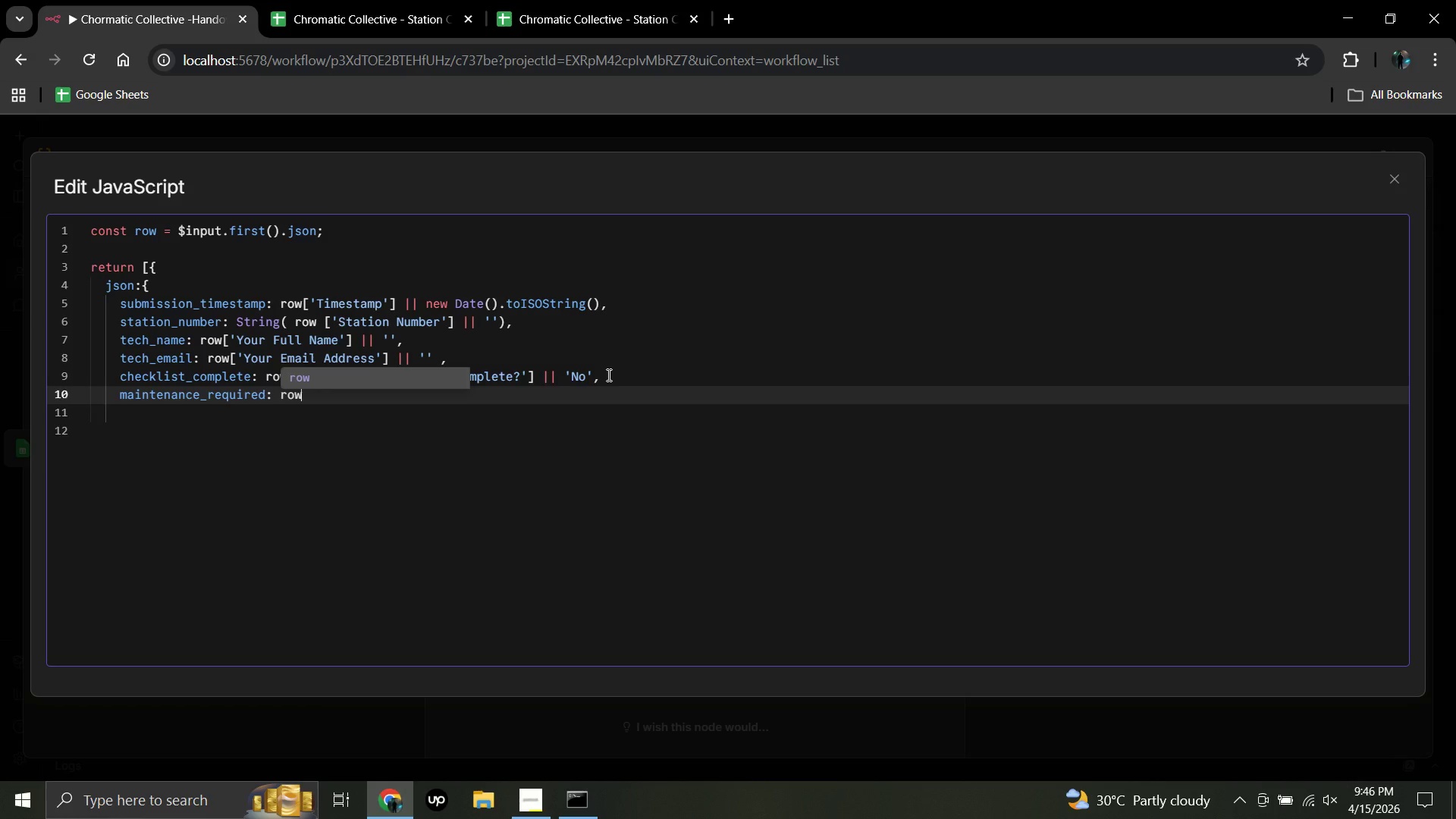 
wait(5.03)
 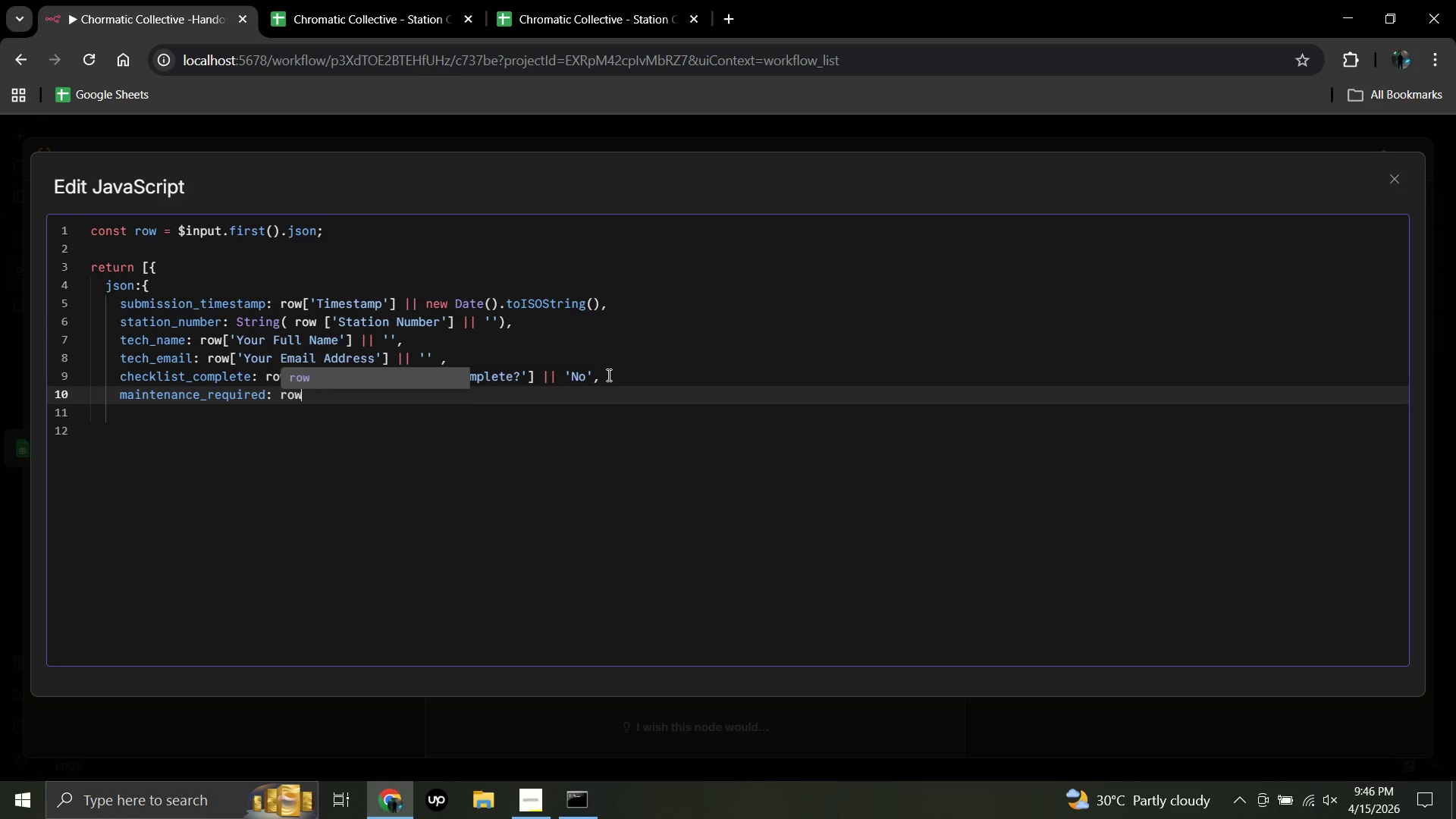 
key(BracketLeft)
 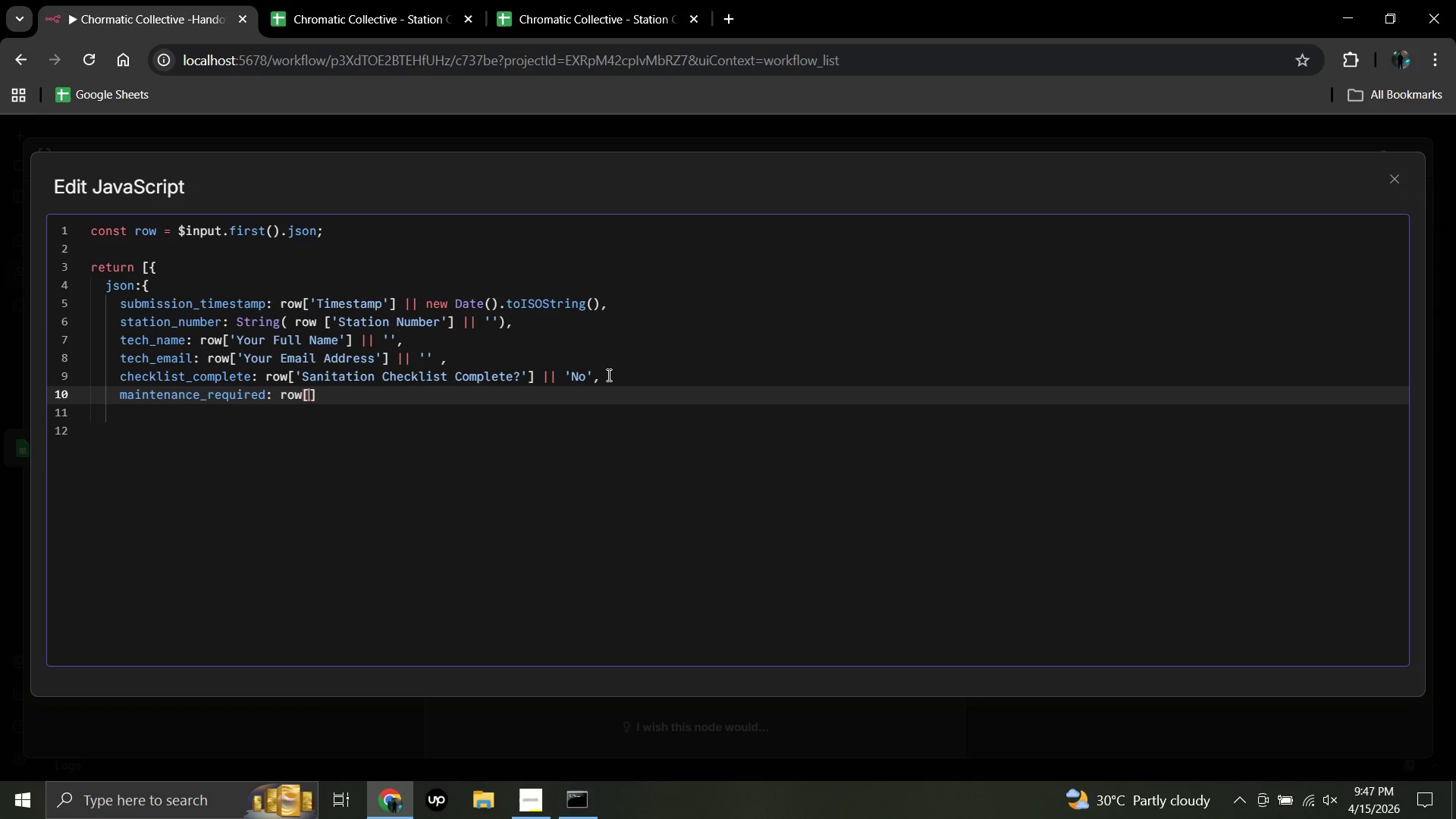 
wait(21.72)
 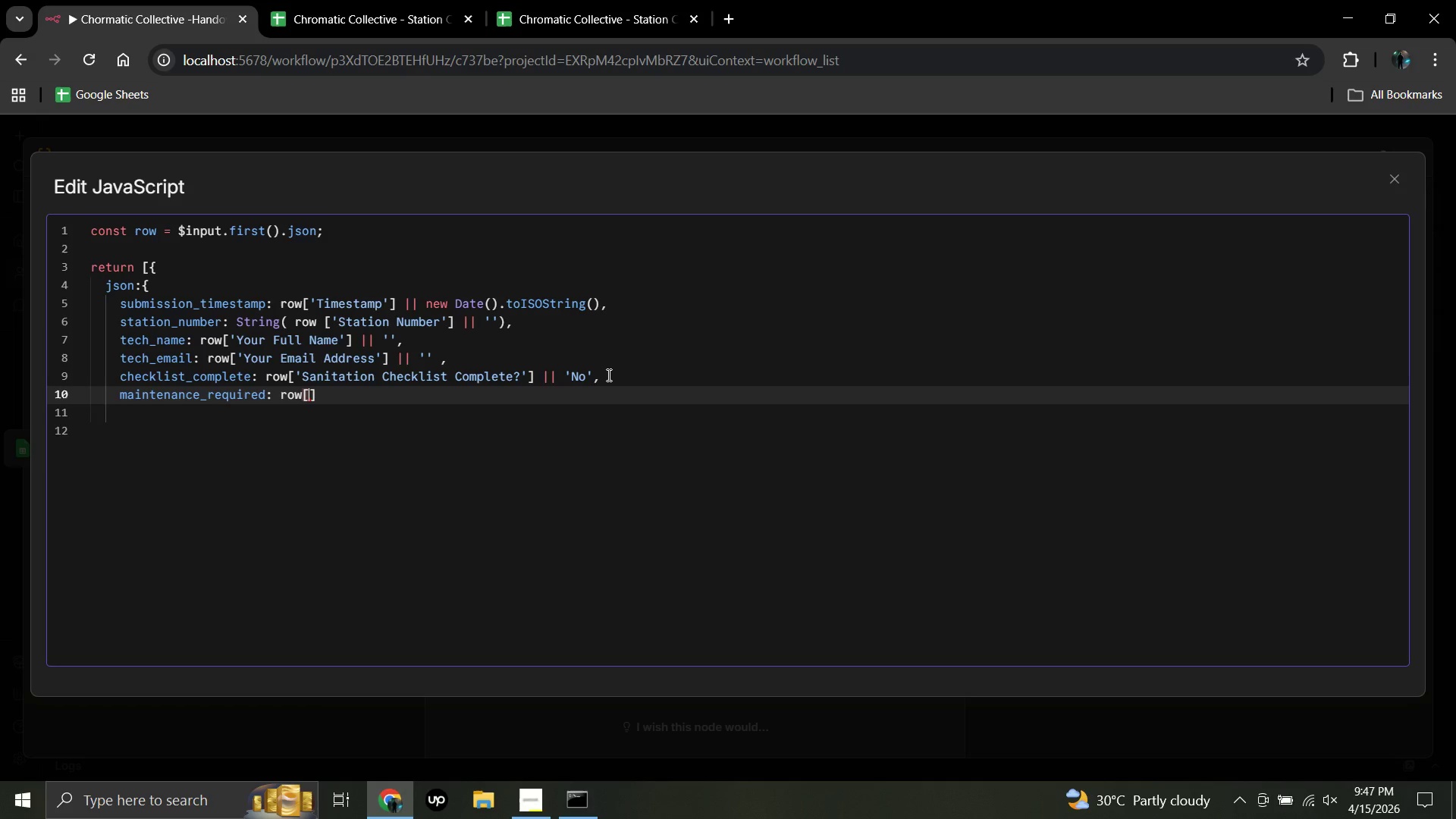 
key(Space)
 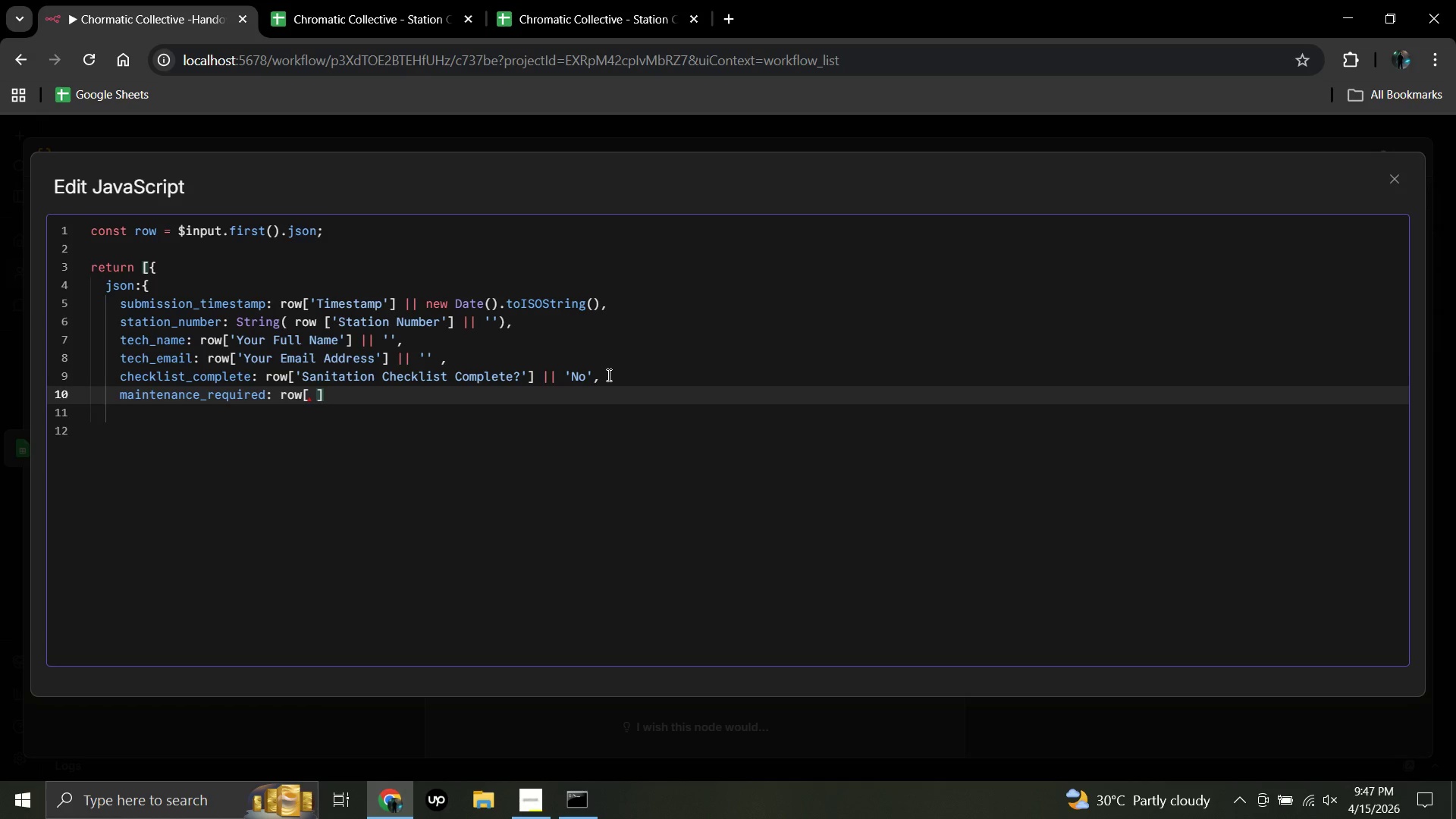 
key(Backspace)
 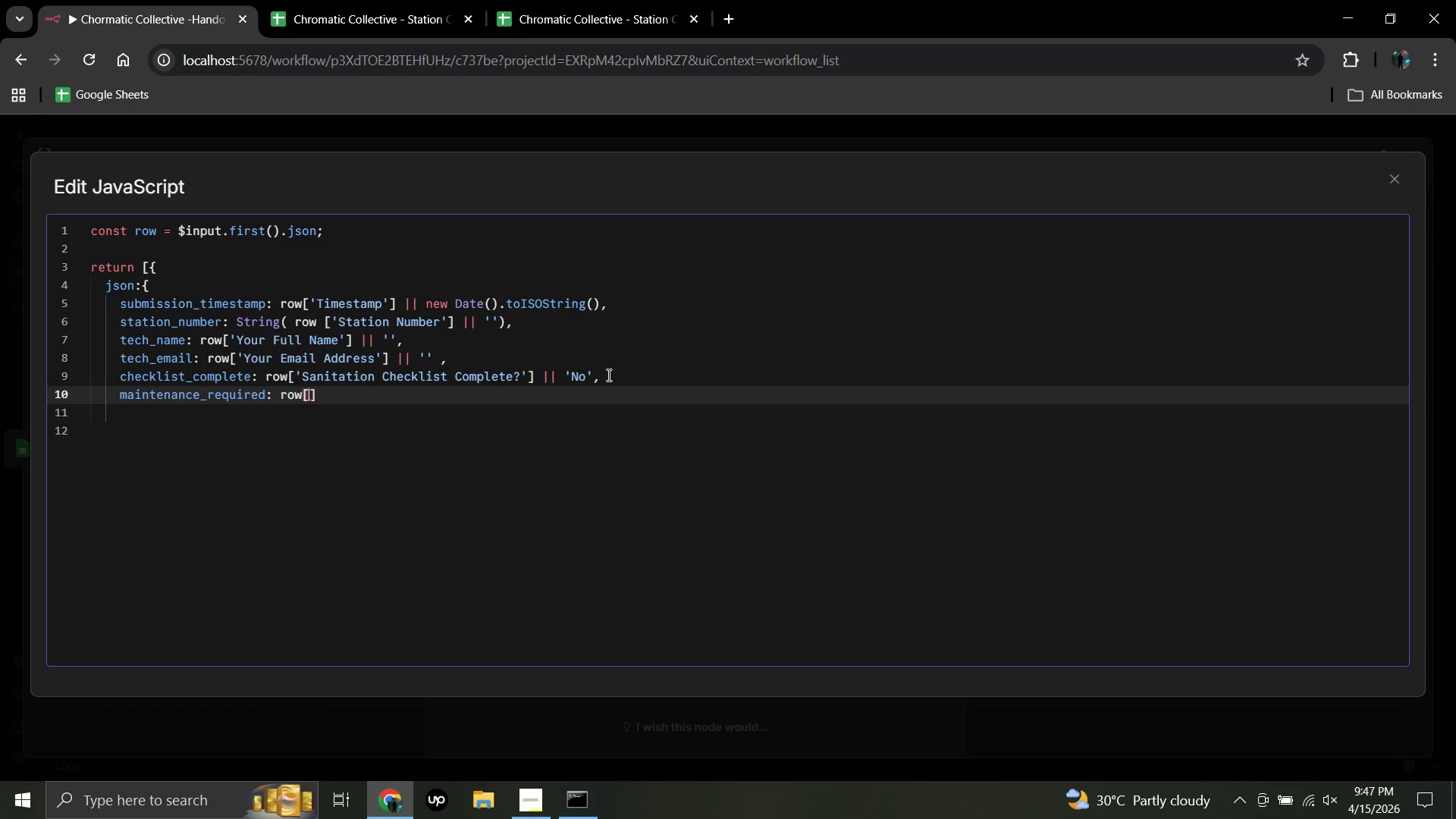 
wait(10.12)
 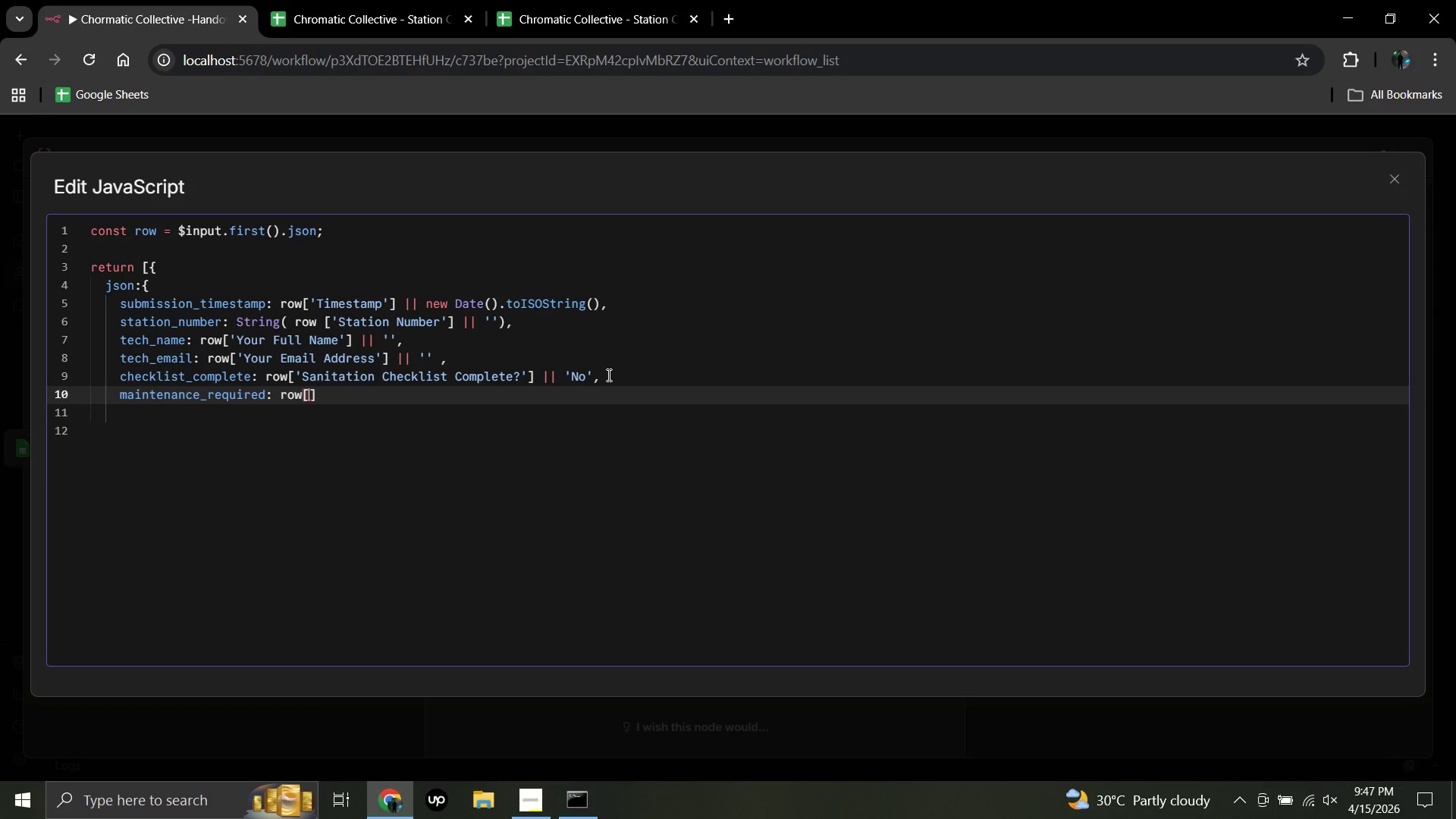 
key(Quote)
 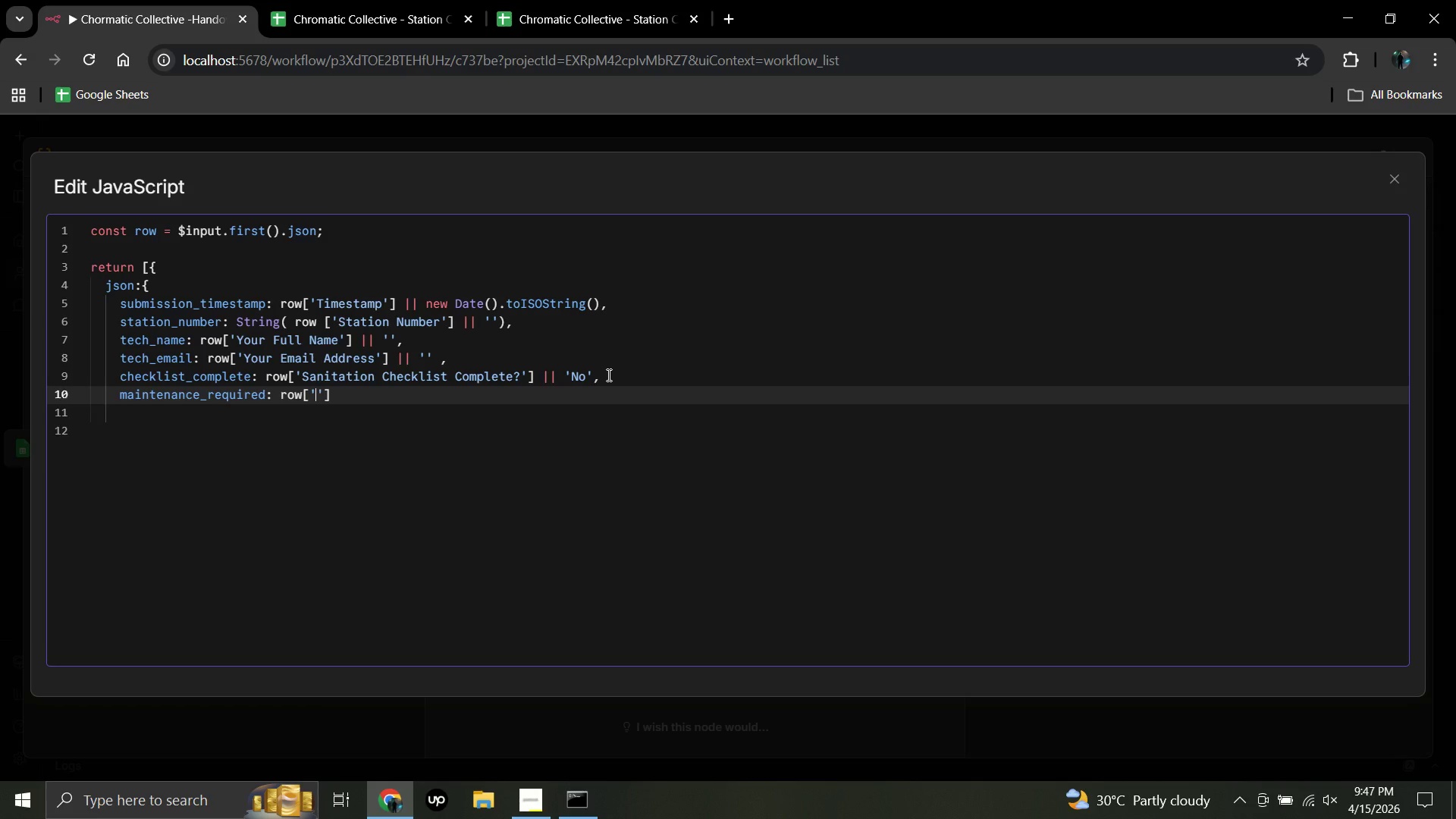 
type(Sani)
 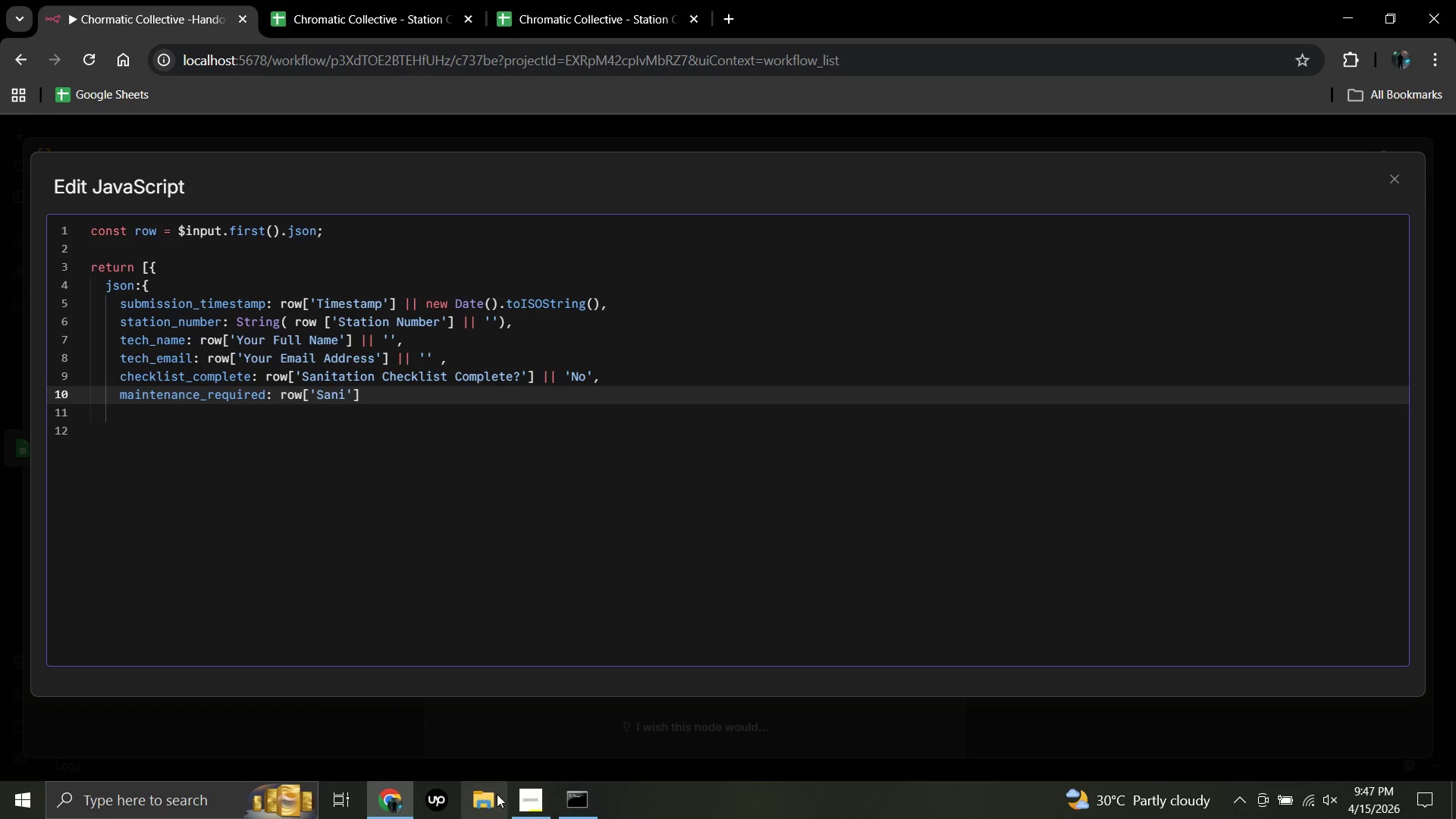 
left_click([517, 799])